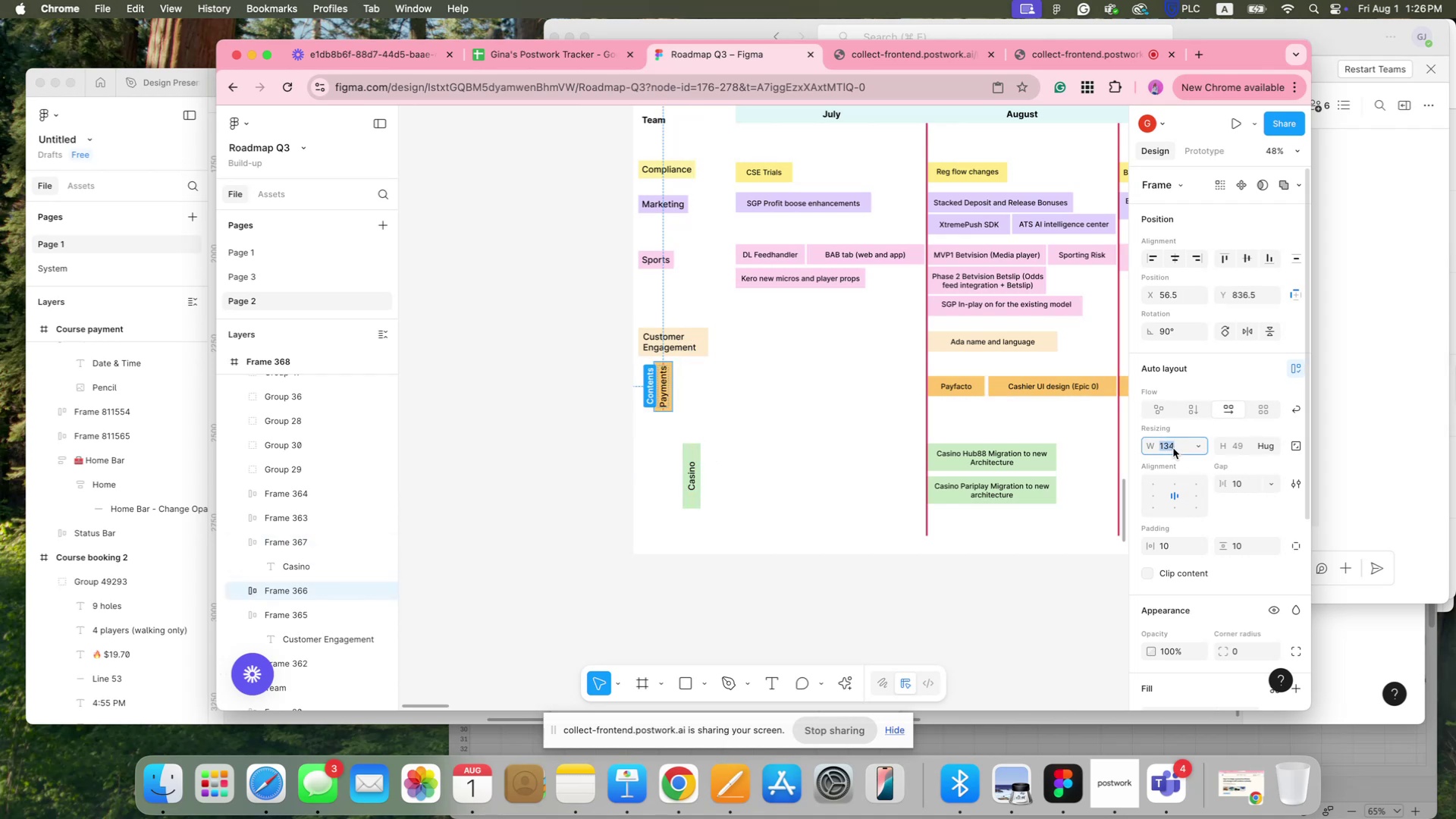 
type(178)
 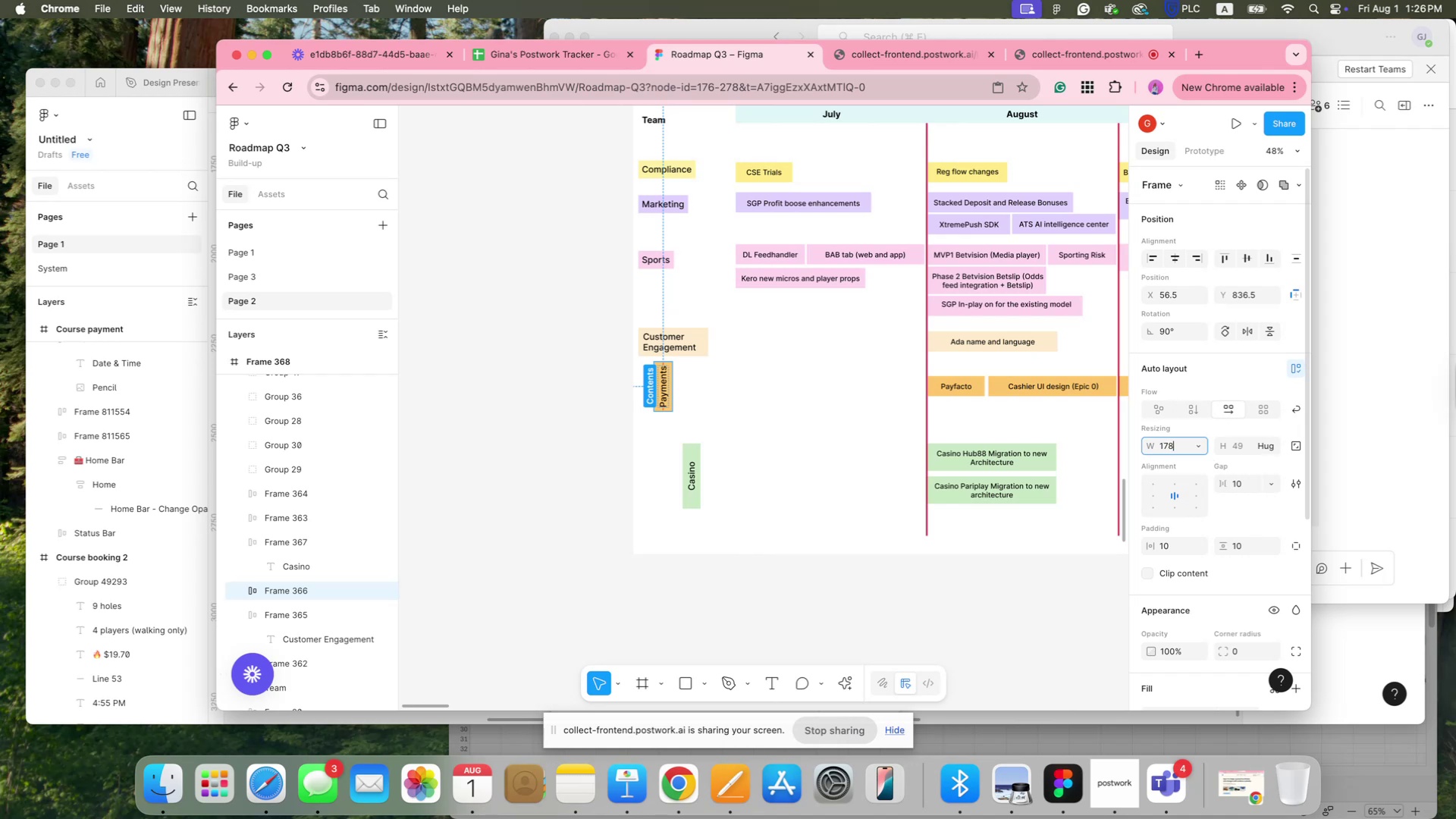 
key(Enter)
 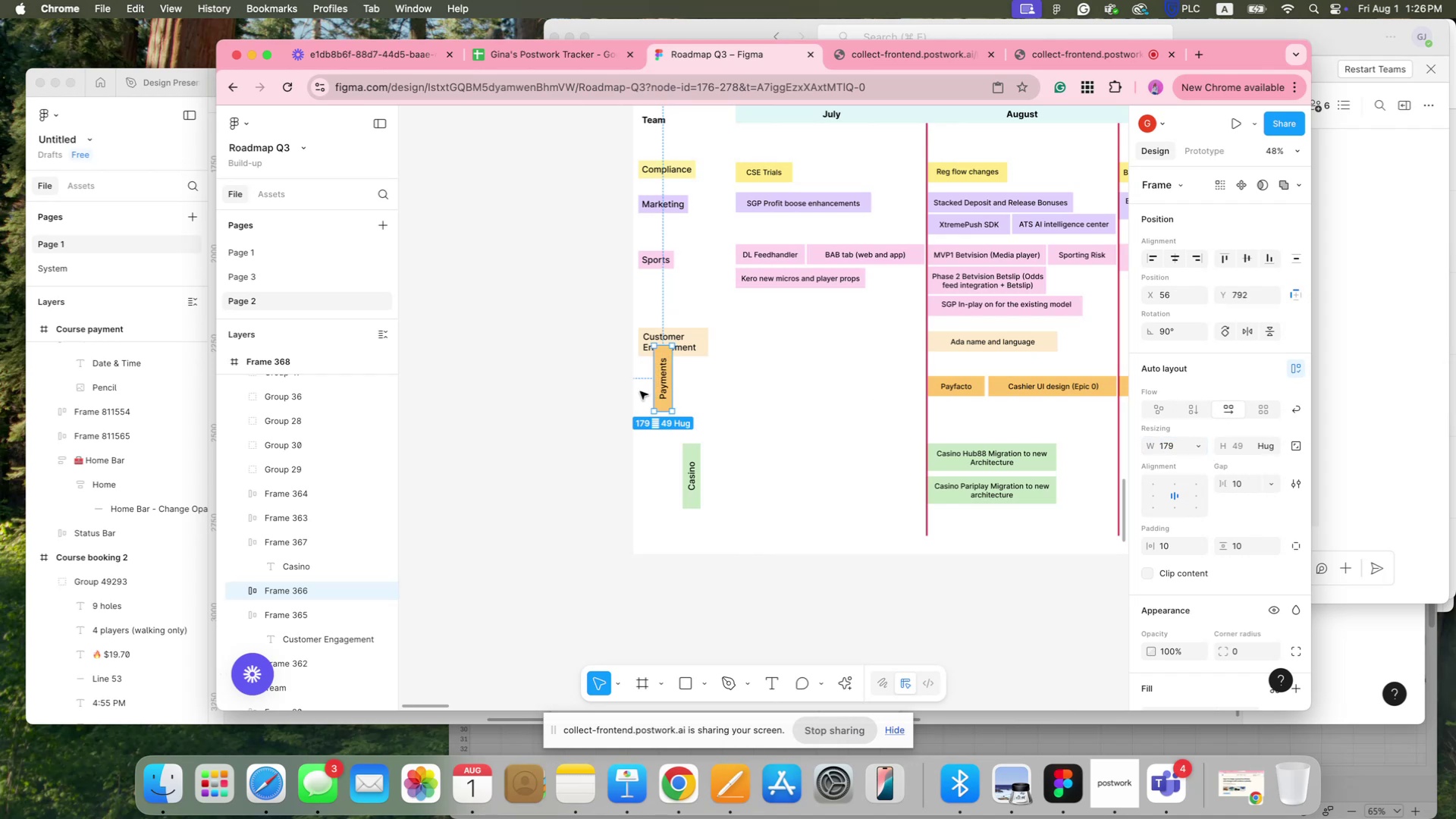 
left_click_drag(start_coordinate=[668, 384], to_coordinate=[697, 411])
 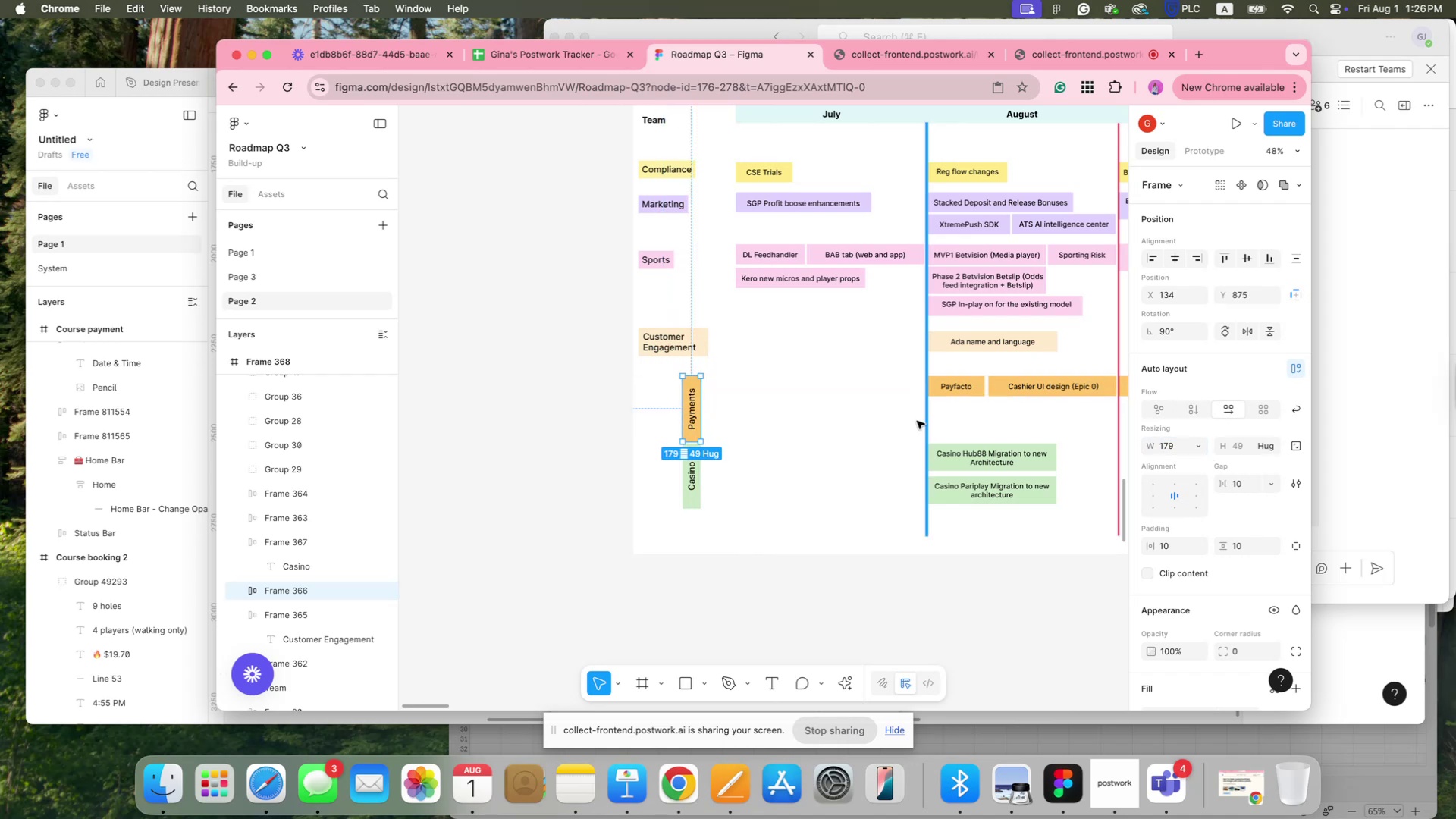 
hold_key(key=CommandLeft, duration=2.83)
scroll: coordinate [908, 466], scroll_direction: down, amount: 17.0
 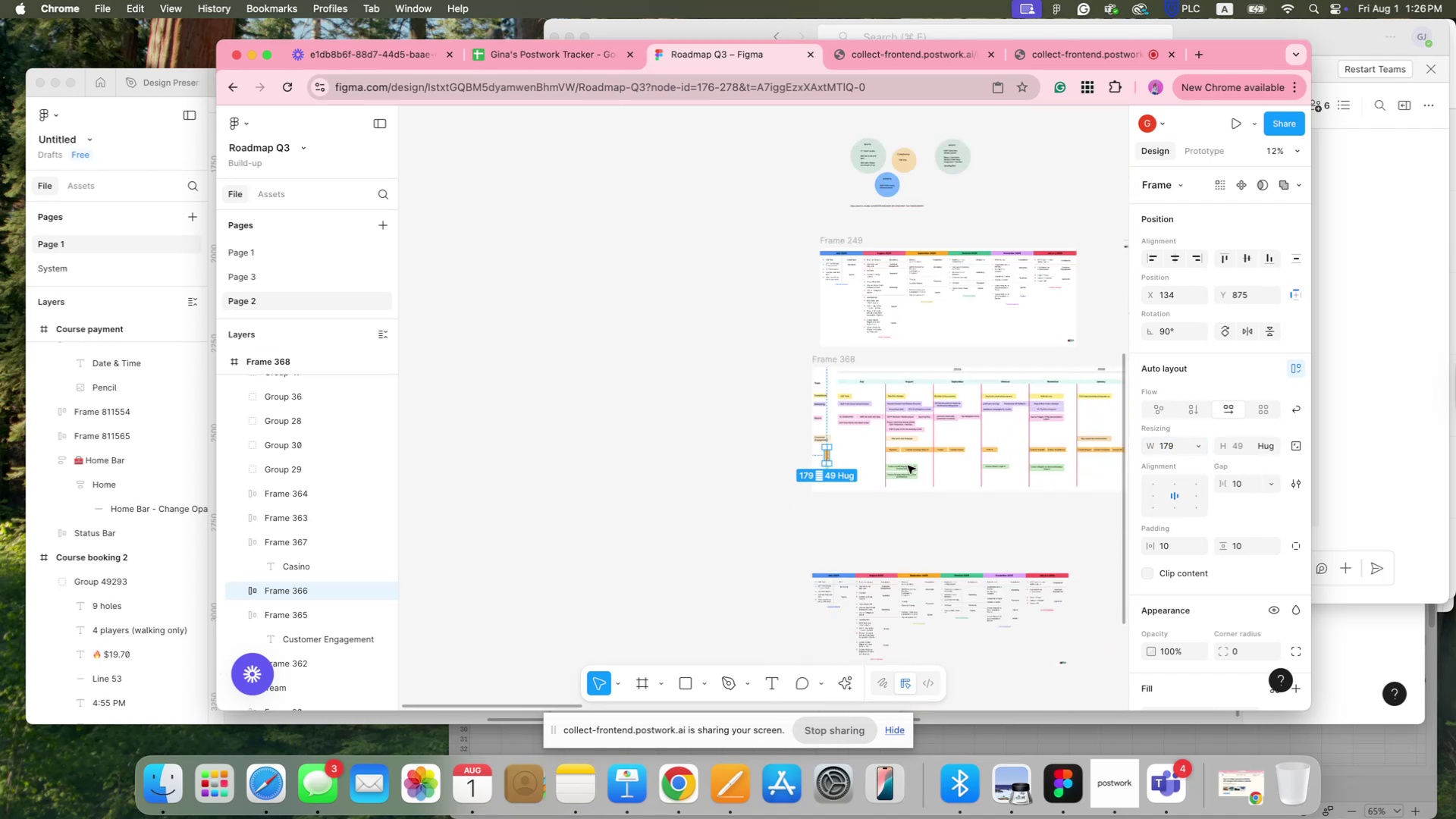 
scroll: coordinate [908, 466], scroll_direction: up, amount: 20.0
 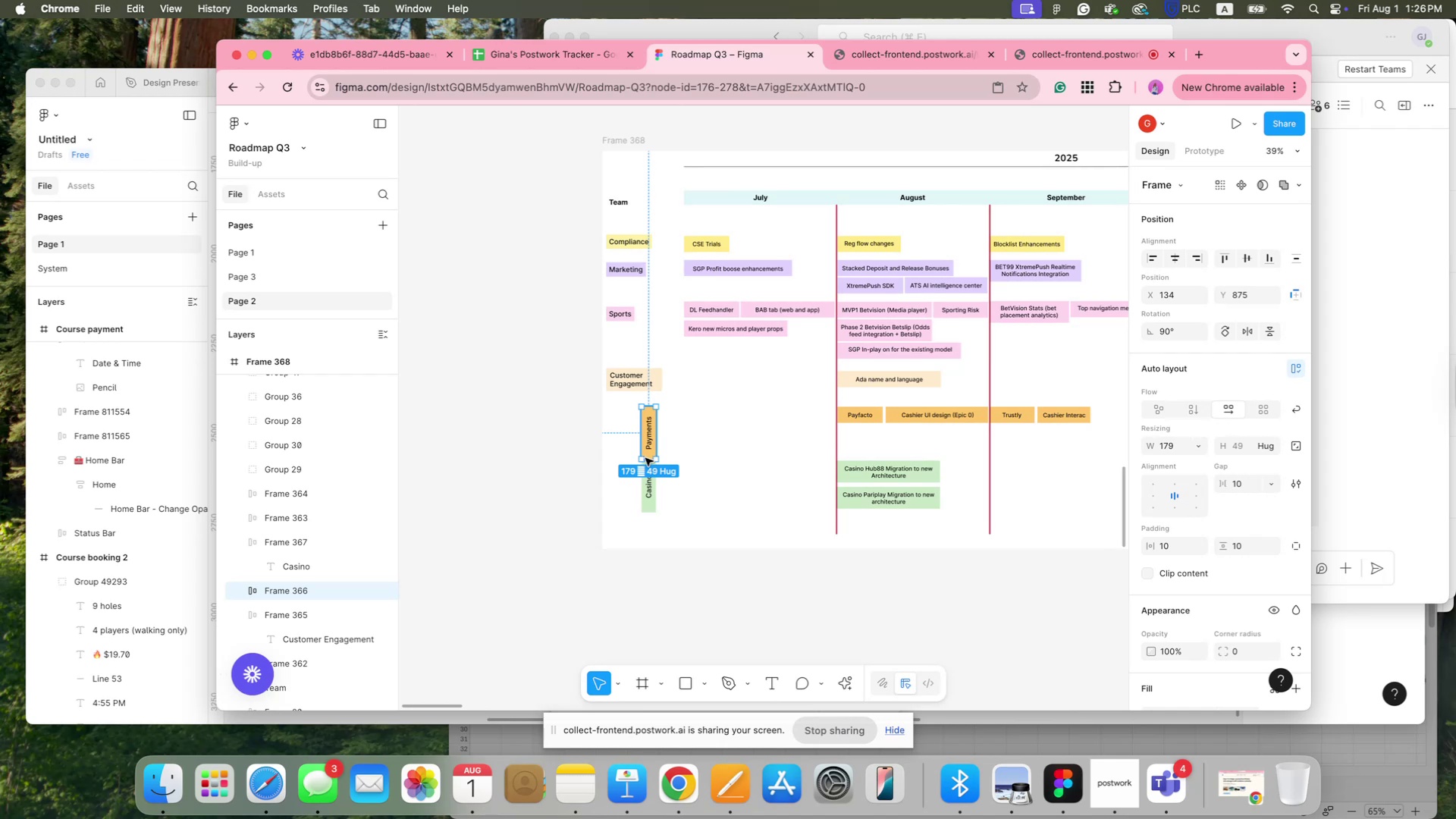 
left_click_drag(start_coordinate=[648, 461], to_coordinate=[650, 453])
 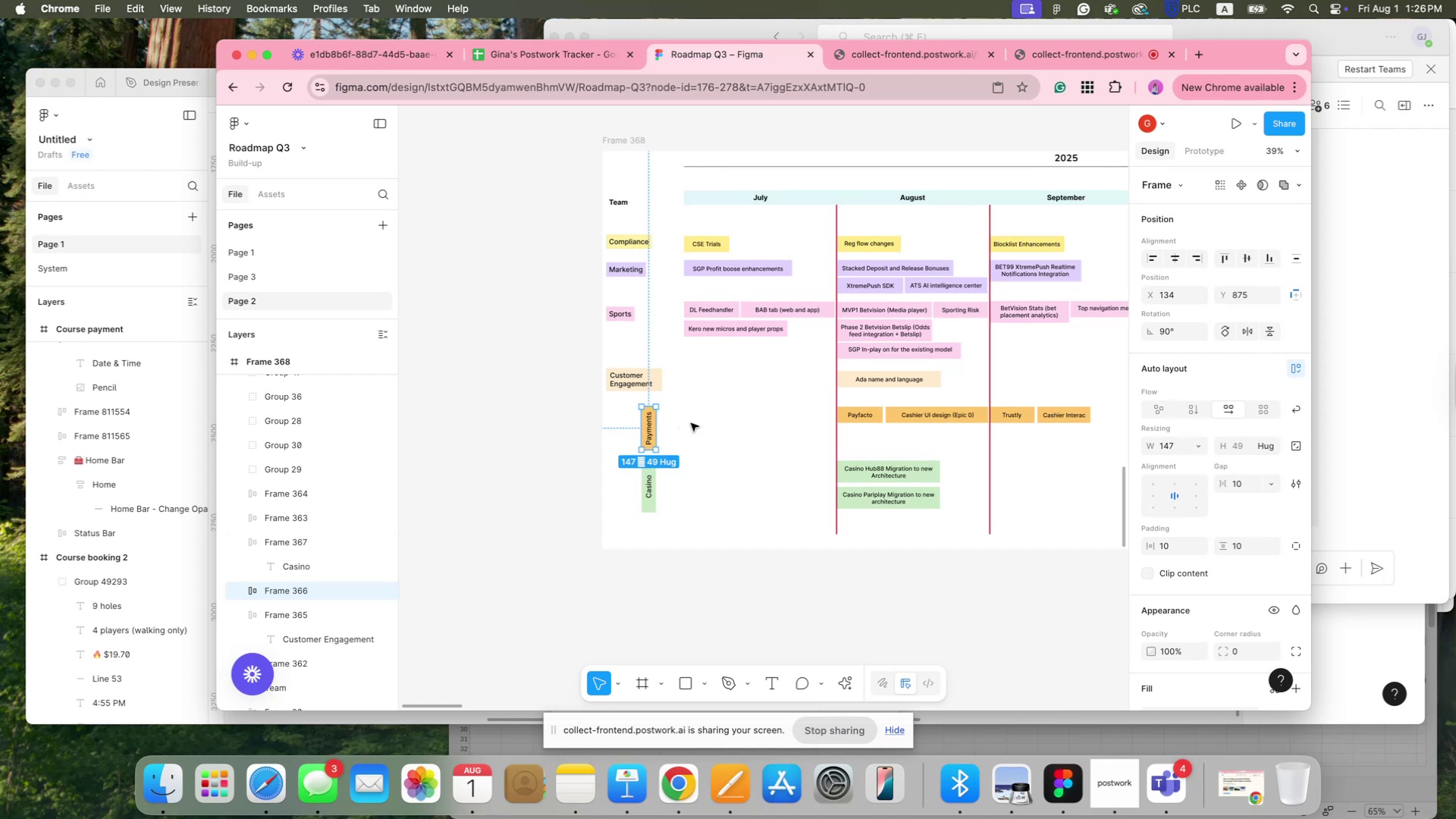 
left_click([691, 423])
 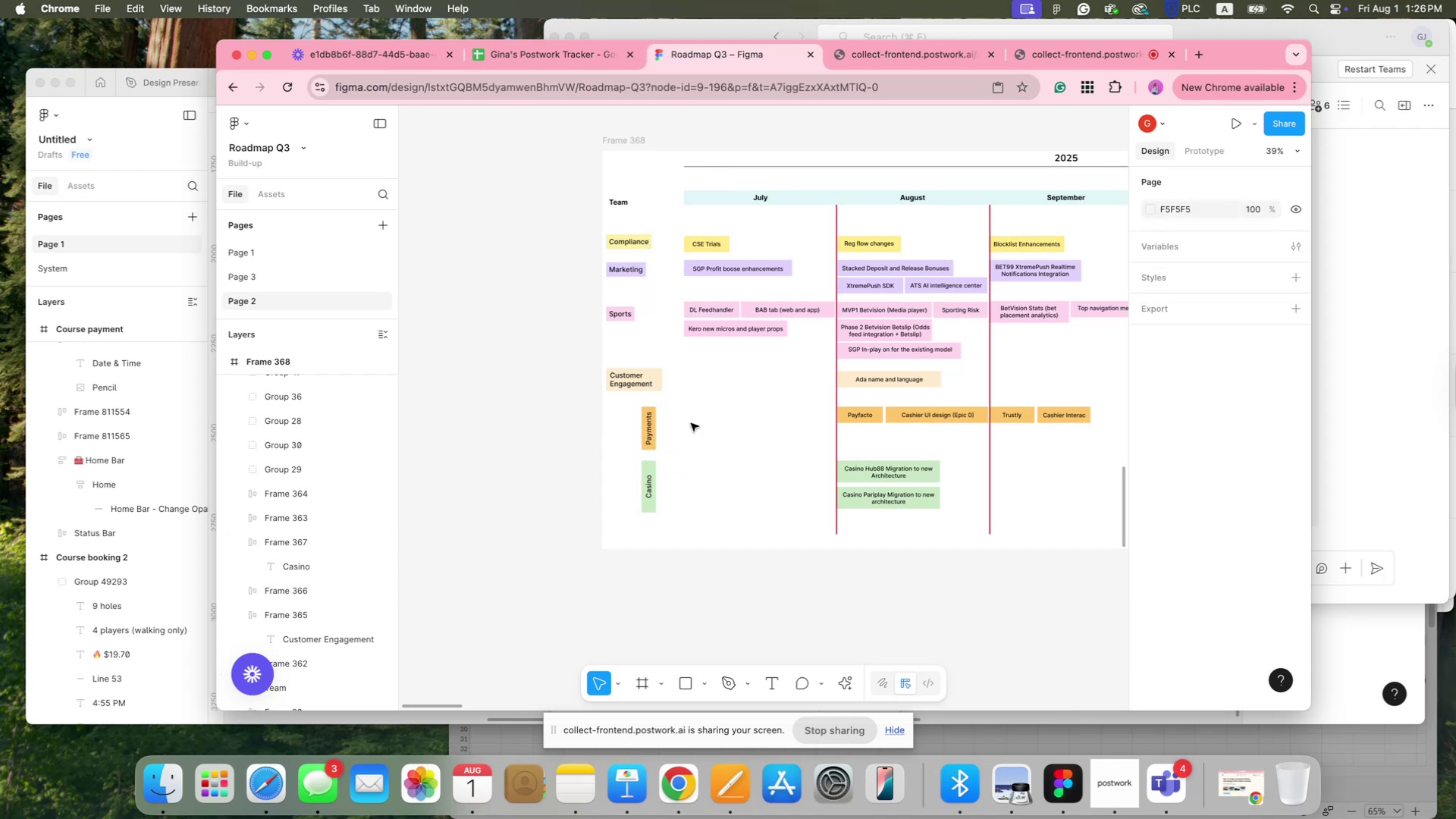 
hold_key(key=Space, duration=1.12)
 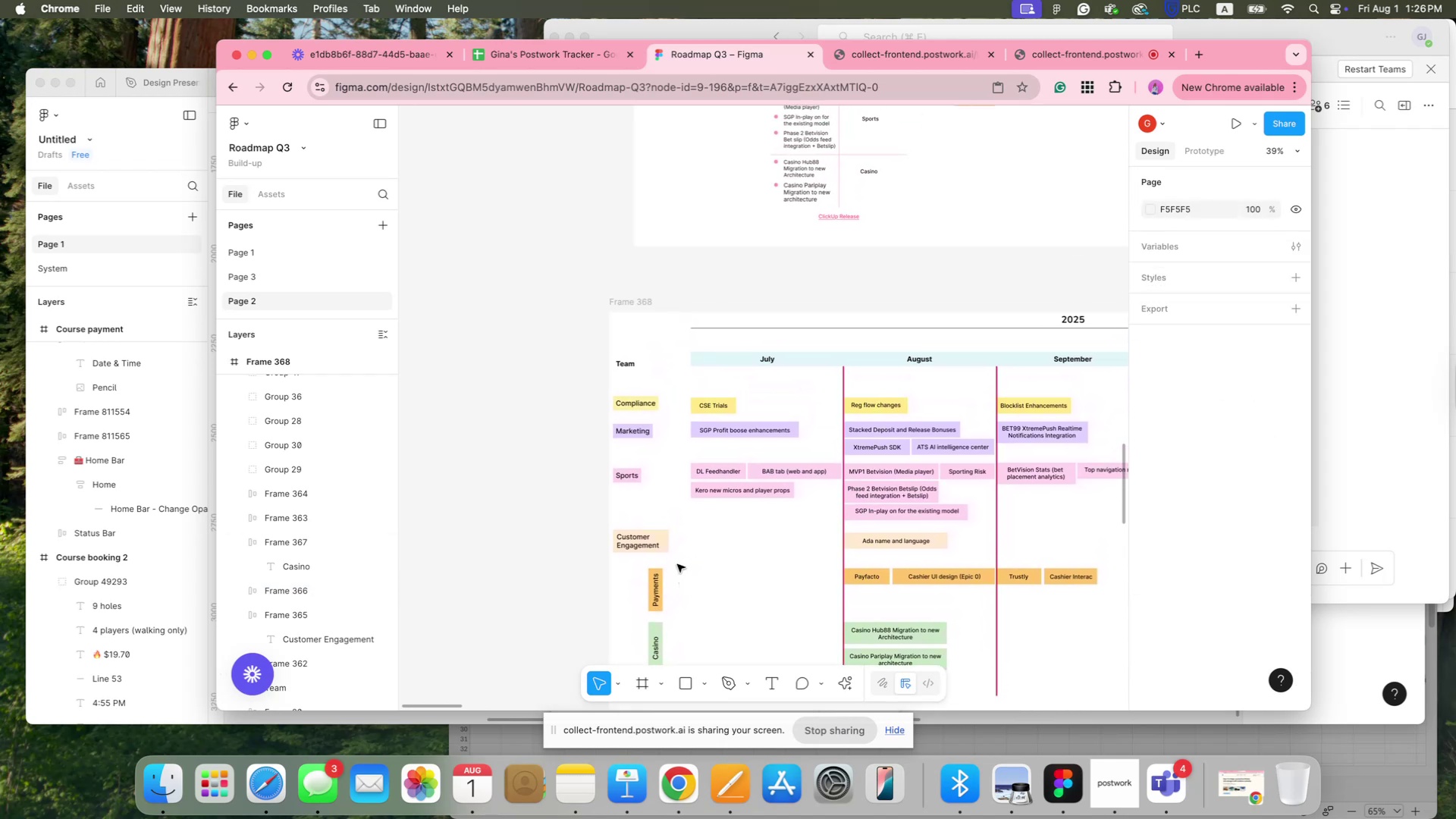 
left_click_drag(start_coordinate=[691, 423], to_coordinate=[698, 585])
 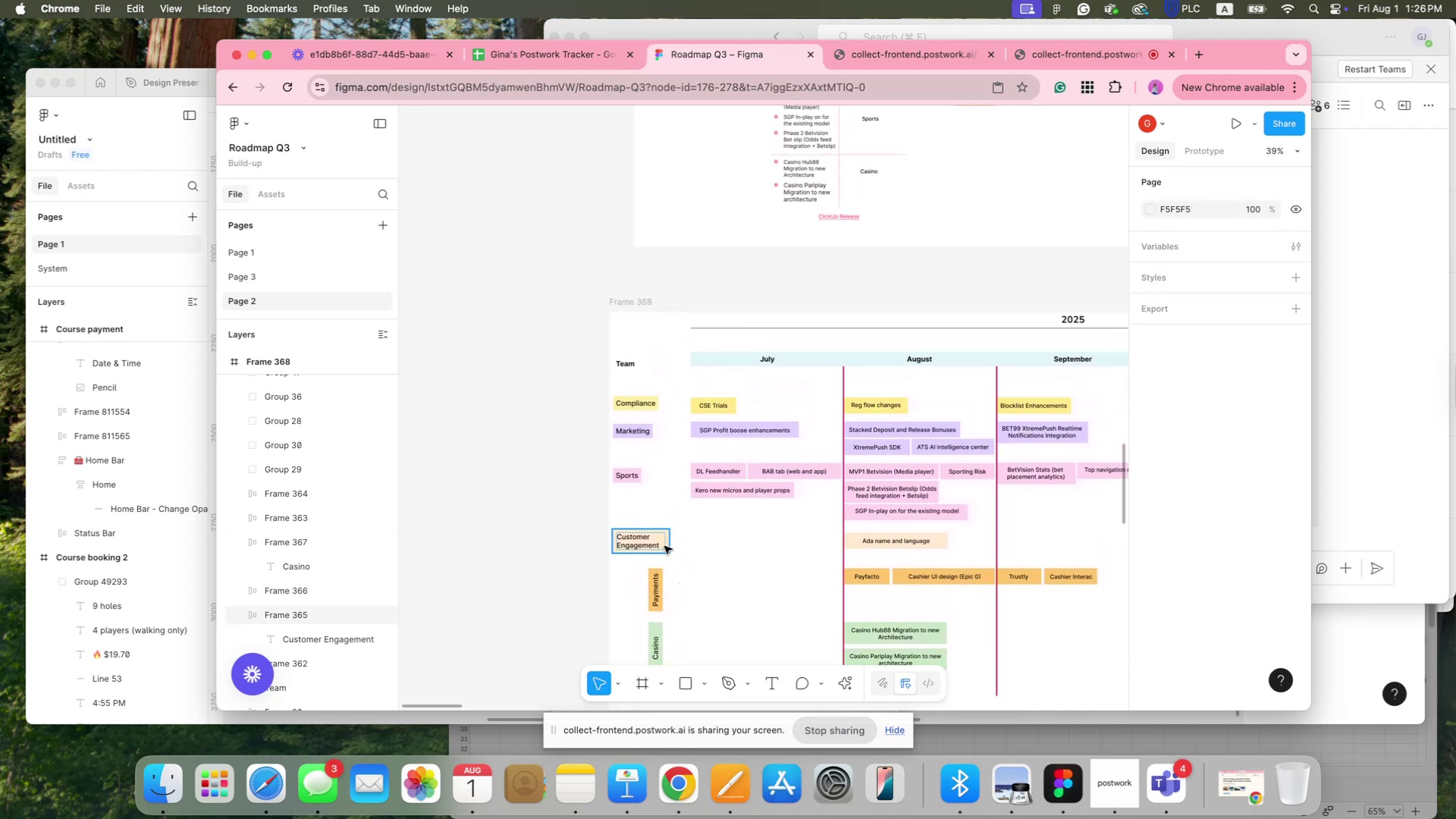 
hold_key(key=ShiftLeft, duration=3.04)
left_click_drag(start_coordinate=[673, 560], to_coordinate=[661, 506])
 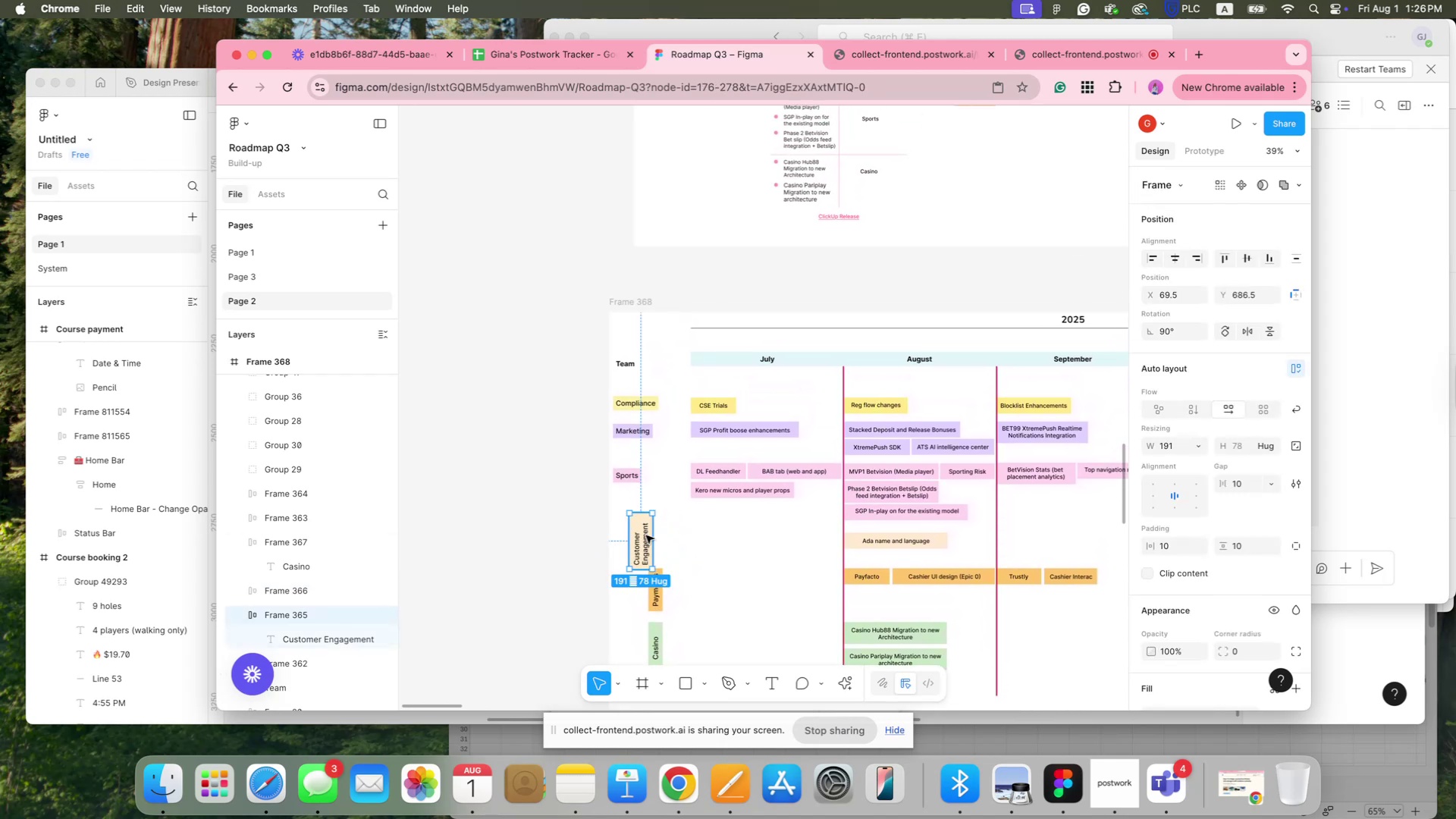 
left_click_drag(start_coordinate=[643, 541], to_coordinate=[654, 533])
 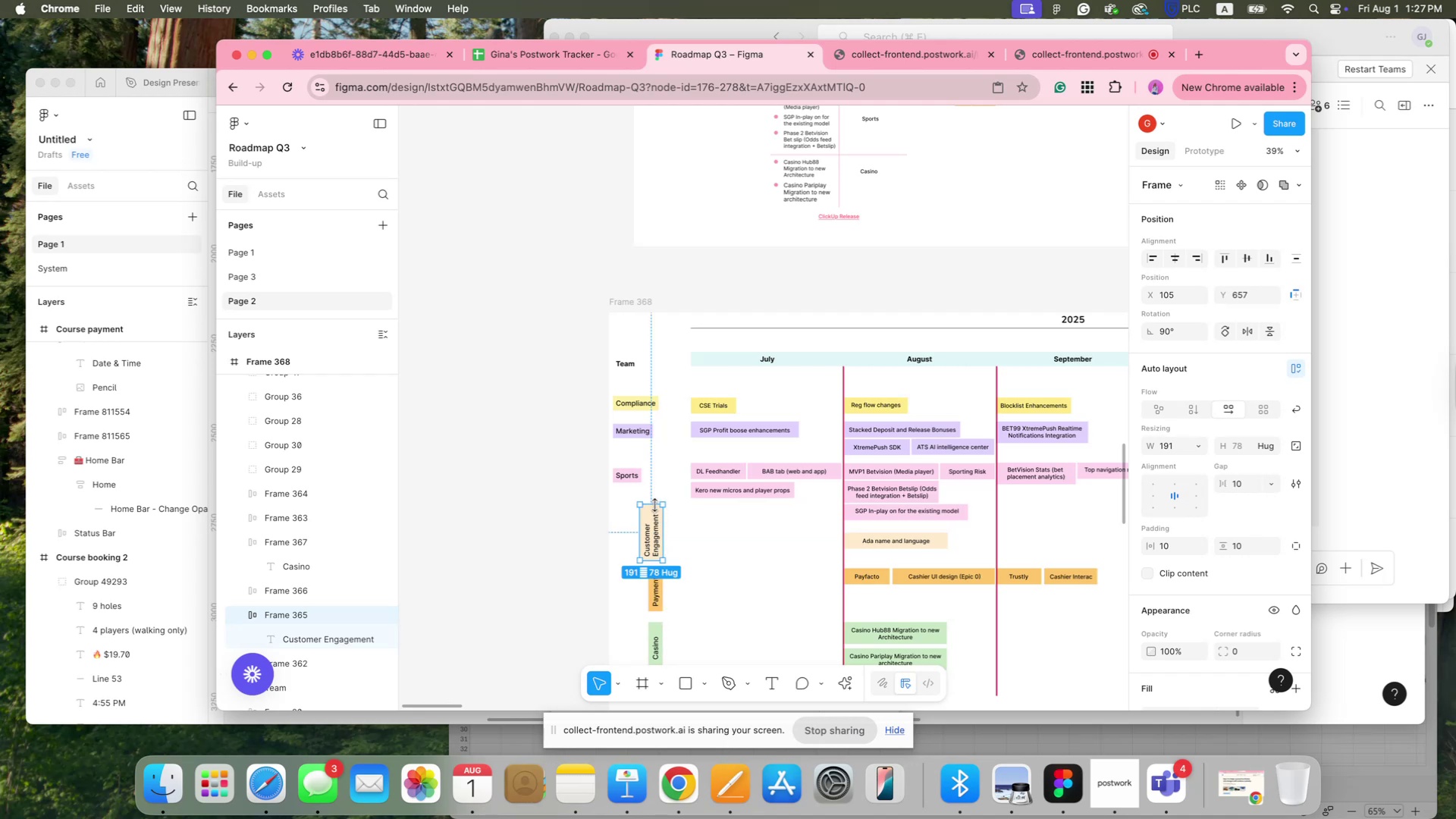 
hold_key(key=ShiftLeft, duration=3.96)
left_click_drag(start_coordinate=[653, 503], to_coordinate=[653, 507])
 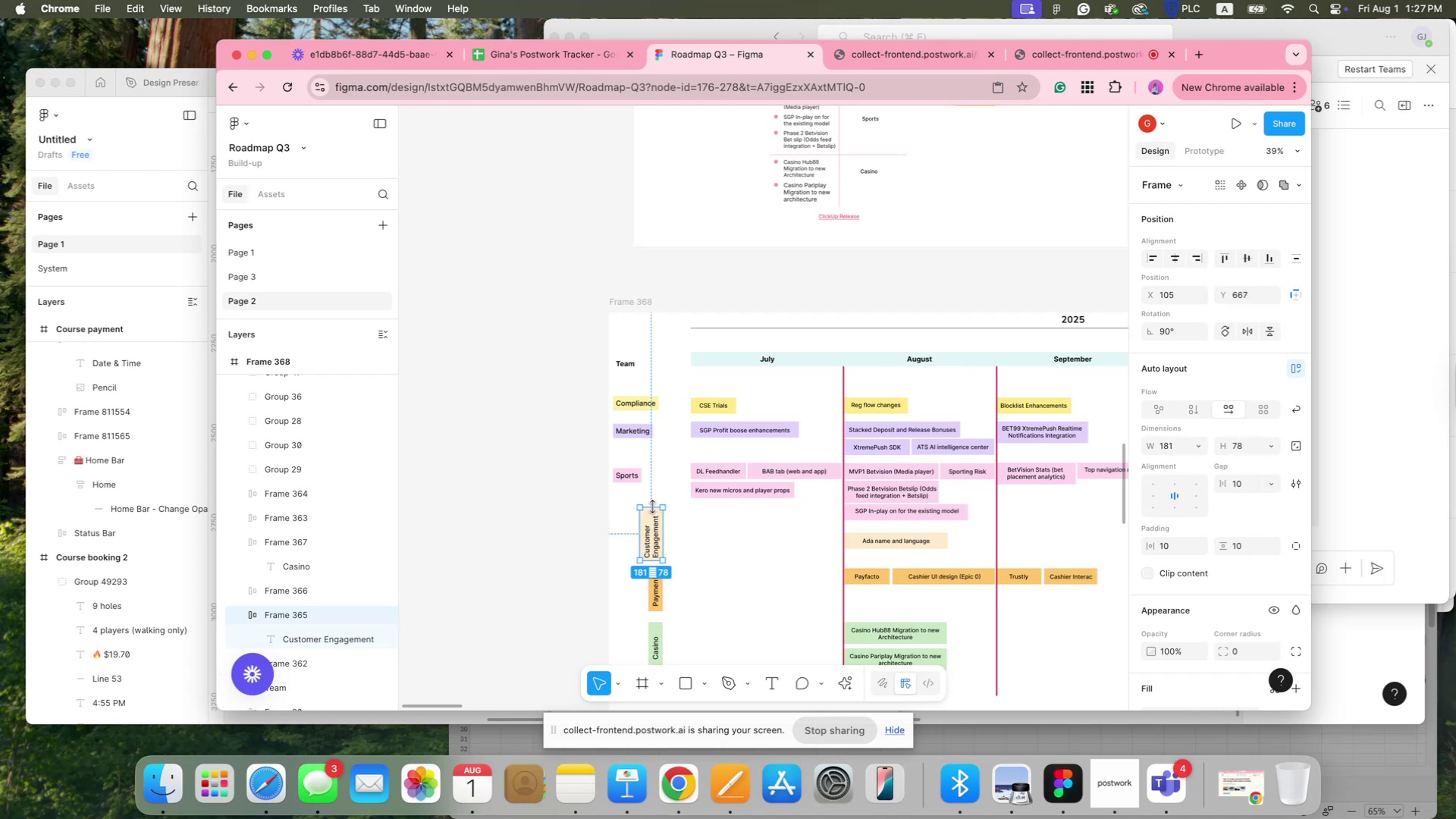 
left_click_drag(start_coordinate=[653, 507], to_coordinate=[651, 510])
 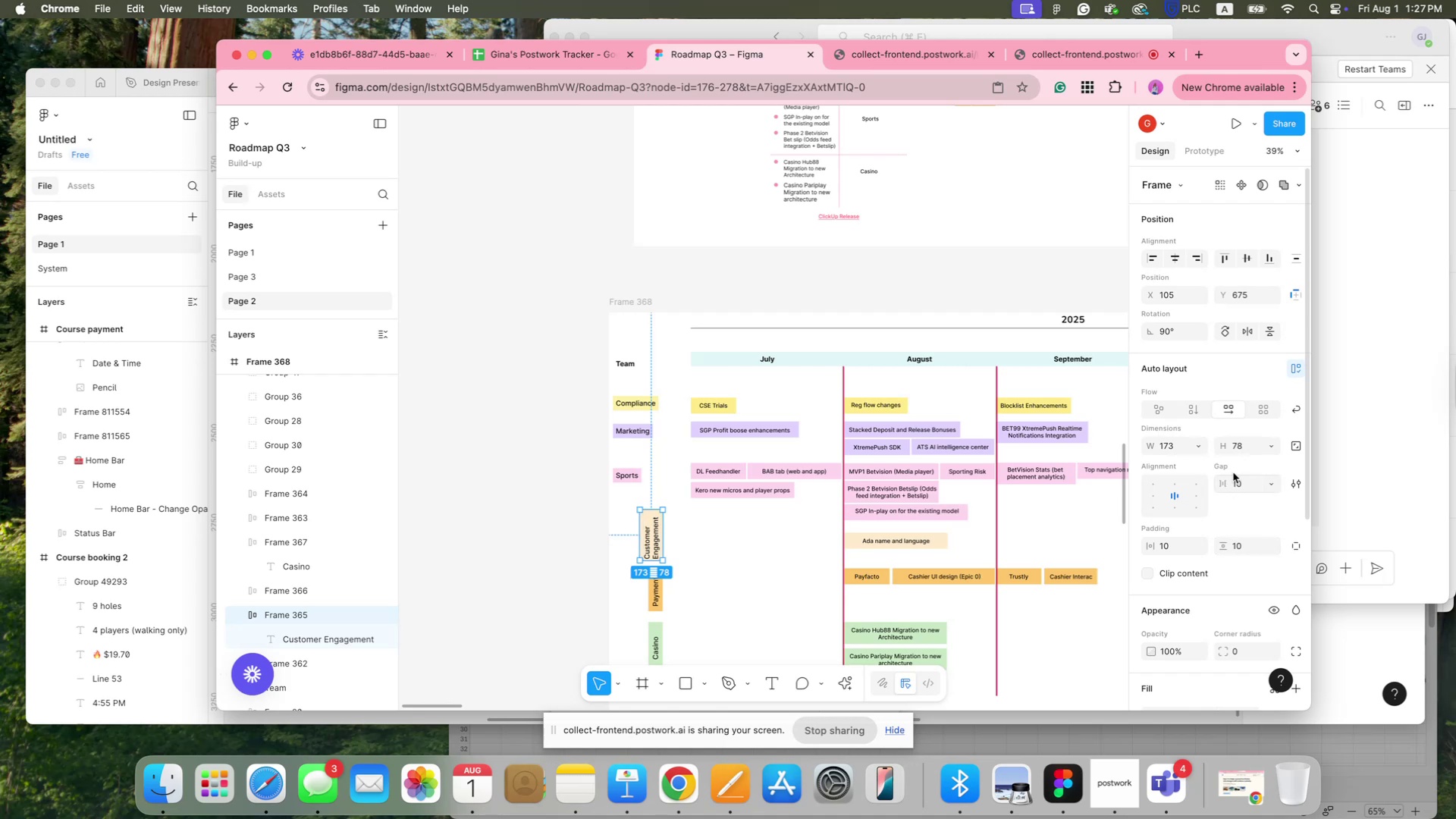 
scroll: coordinate [710, 533], scroll_direction: up, amount: 24.0
 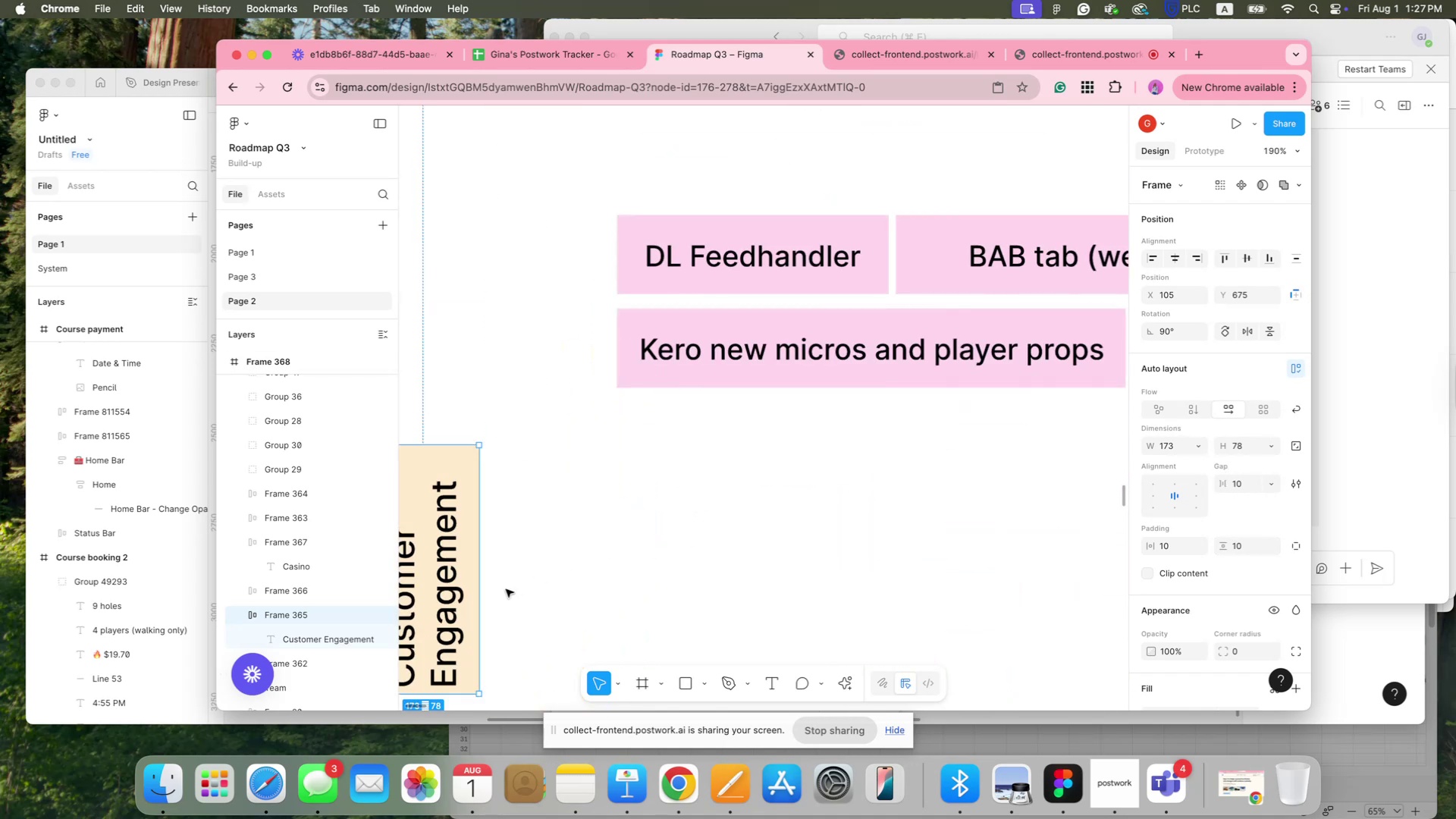 
hold_key(key=CommandLeft, duration=1.36)
 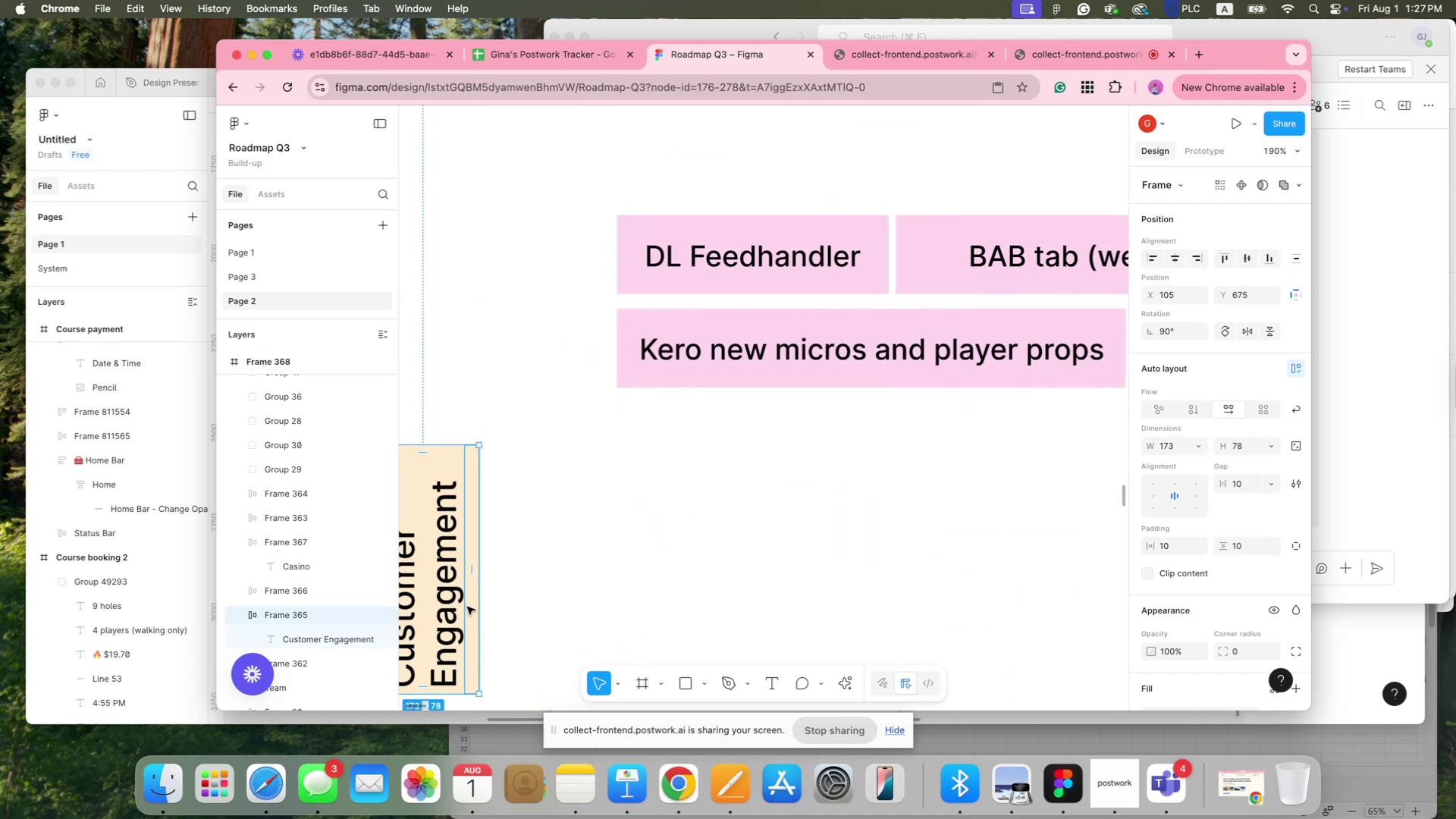 
double_click([449, 610])
 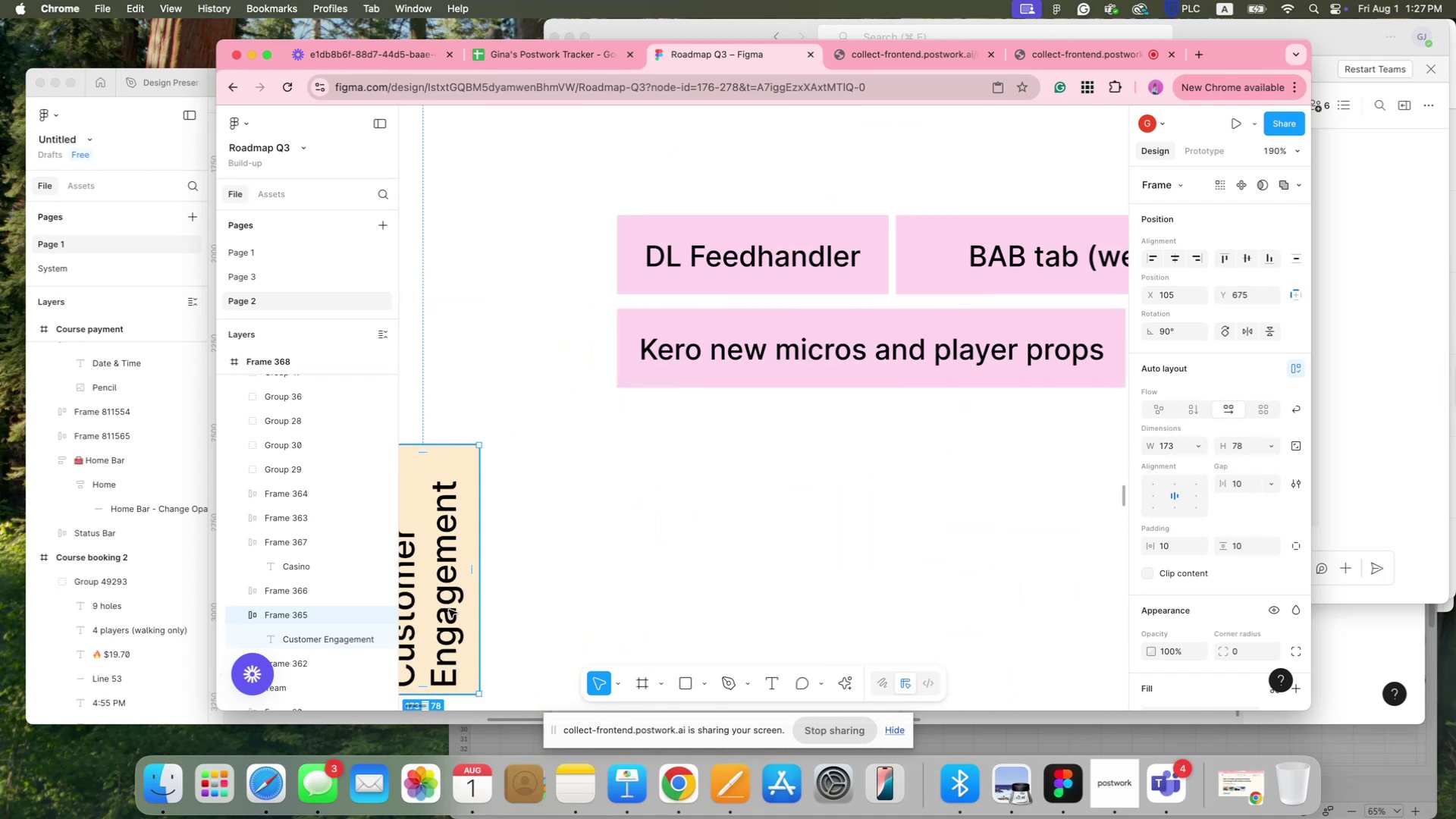 
triple_click([449, 610])
 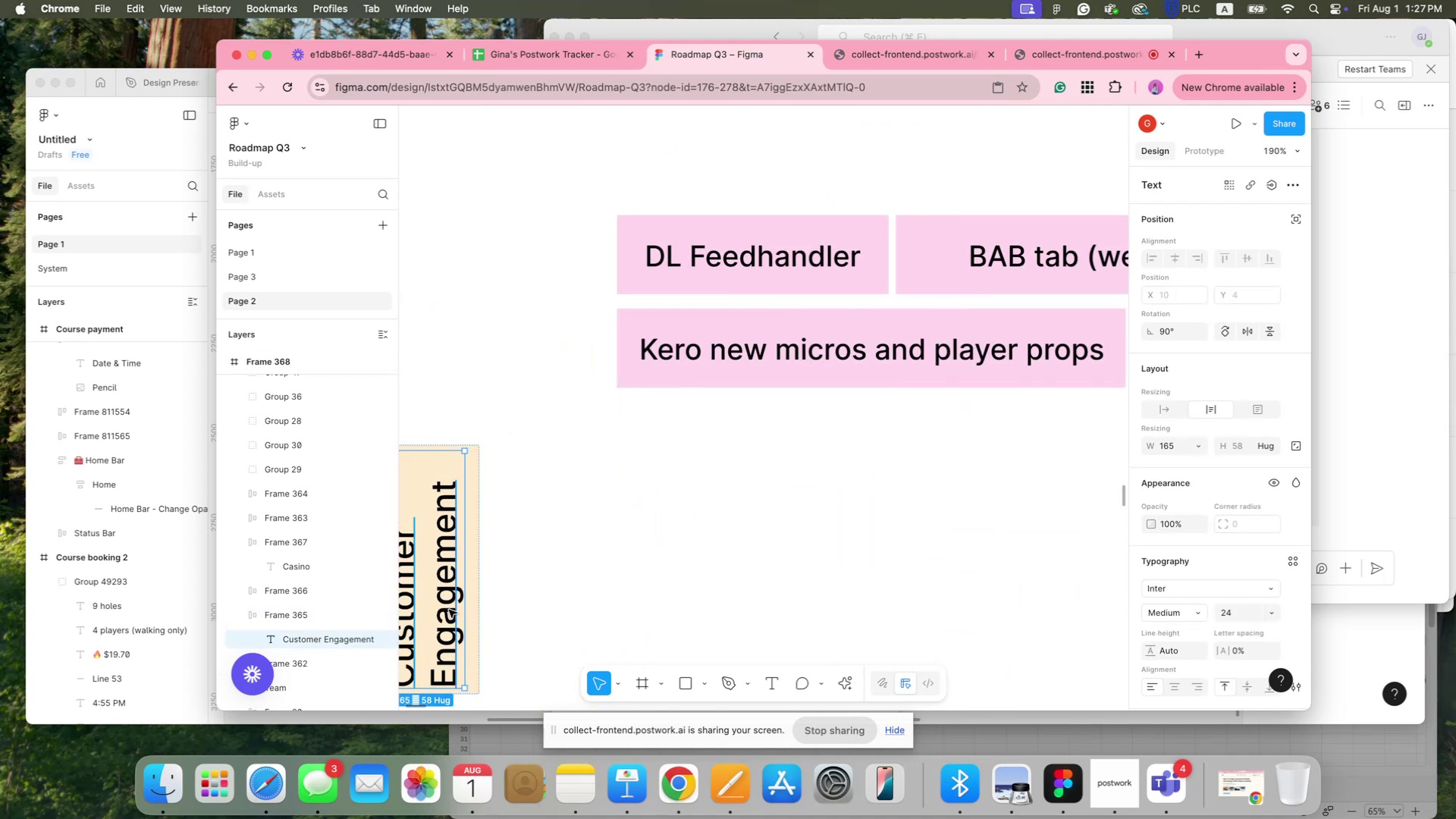 
triple_click([449, 610])
 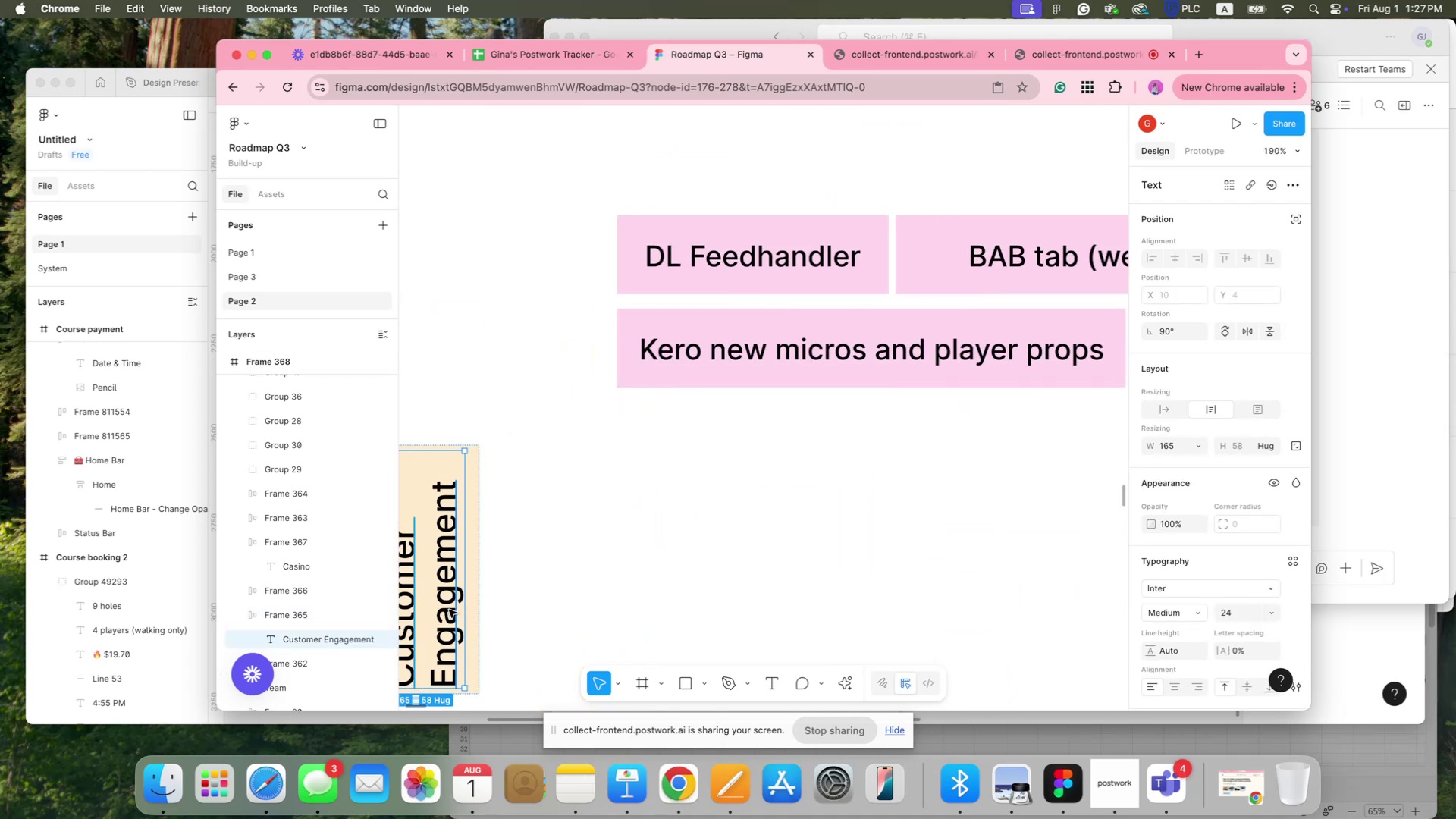 
triple_click([449, 610])
 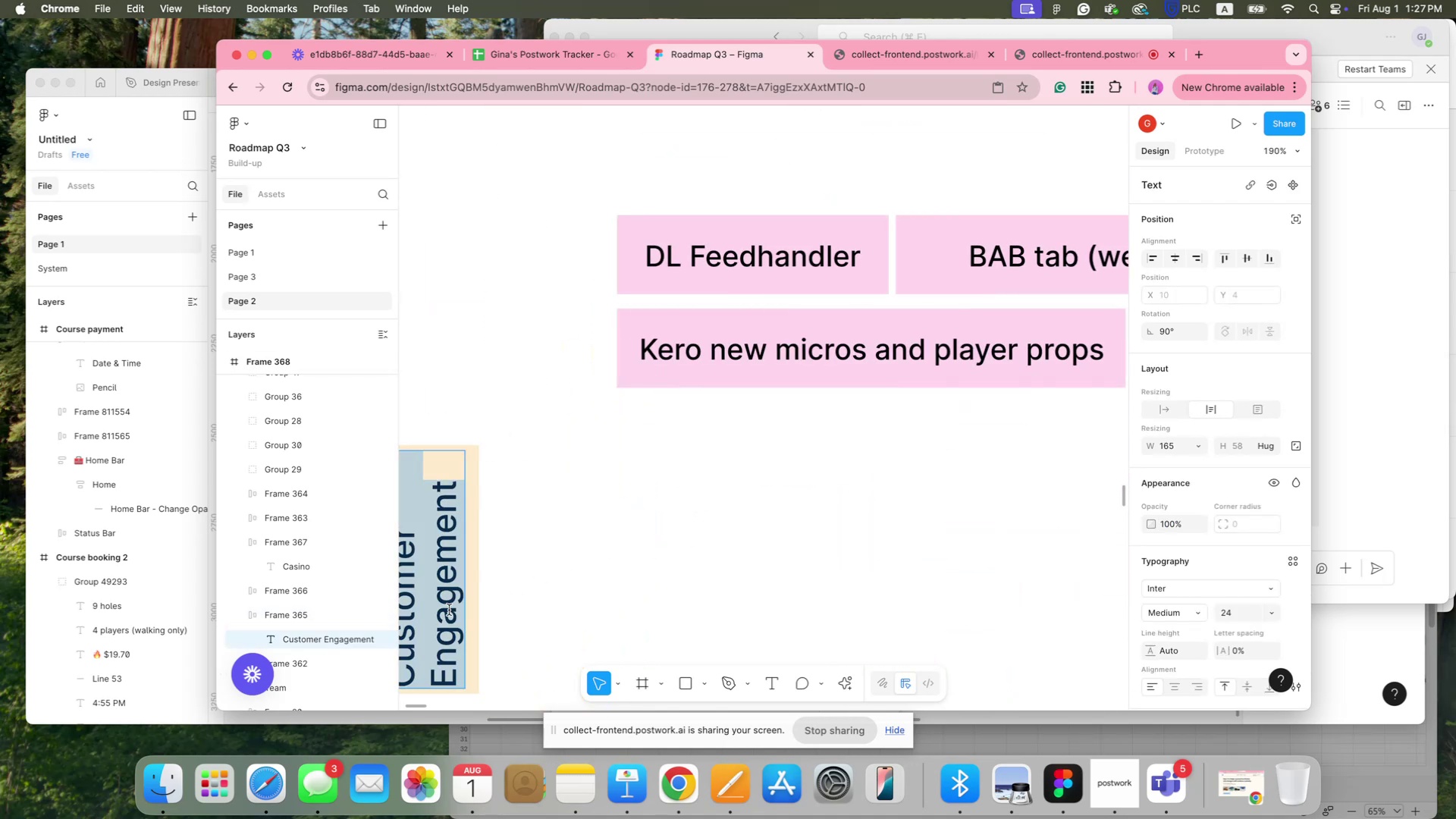 
triple_click([449, 610])
 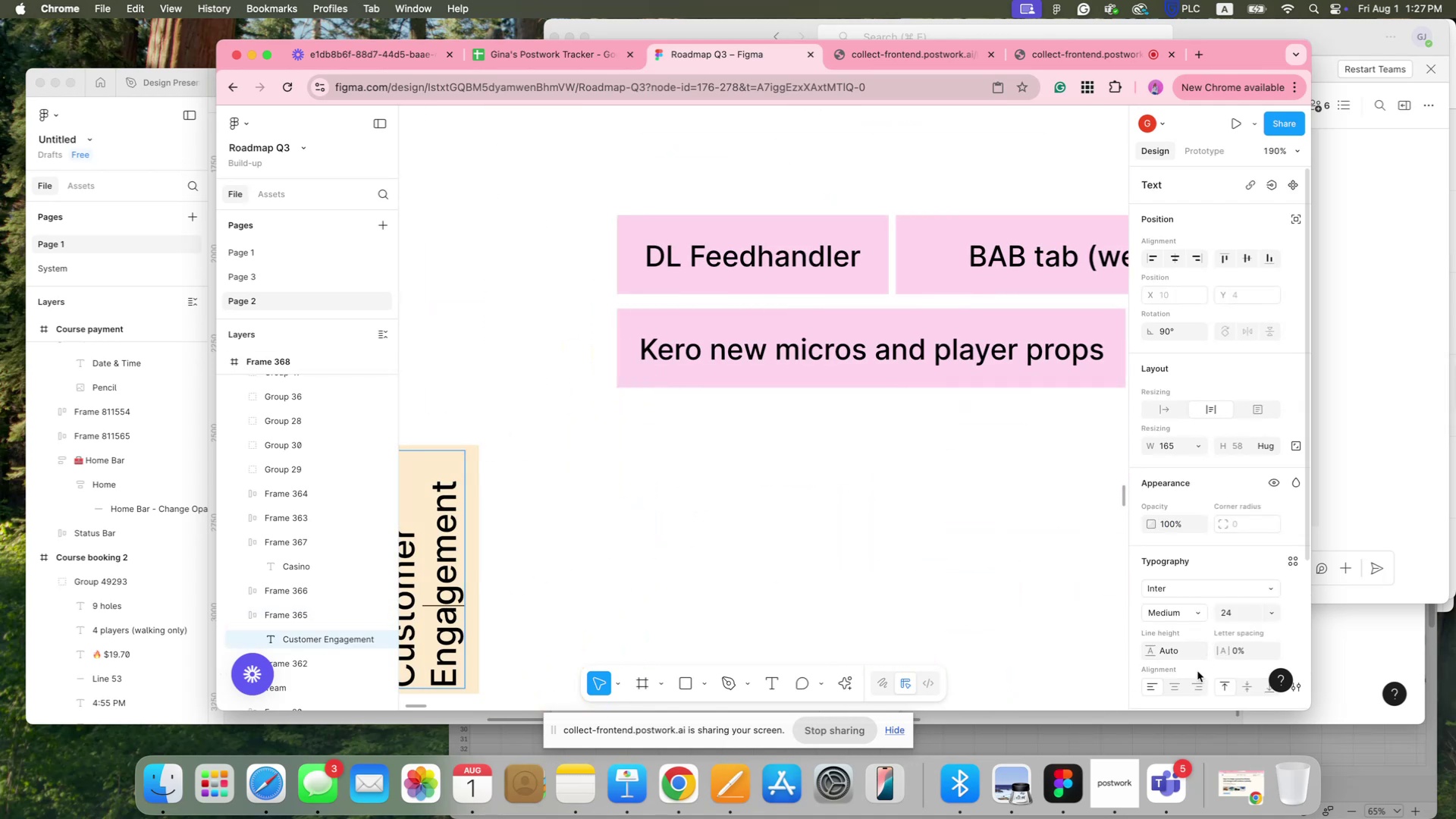 
left_click([1181, 683])
 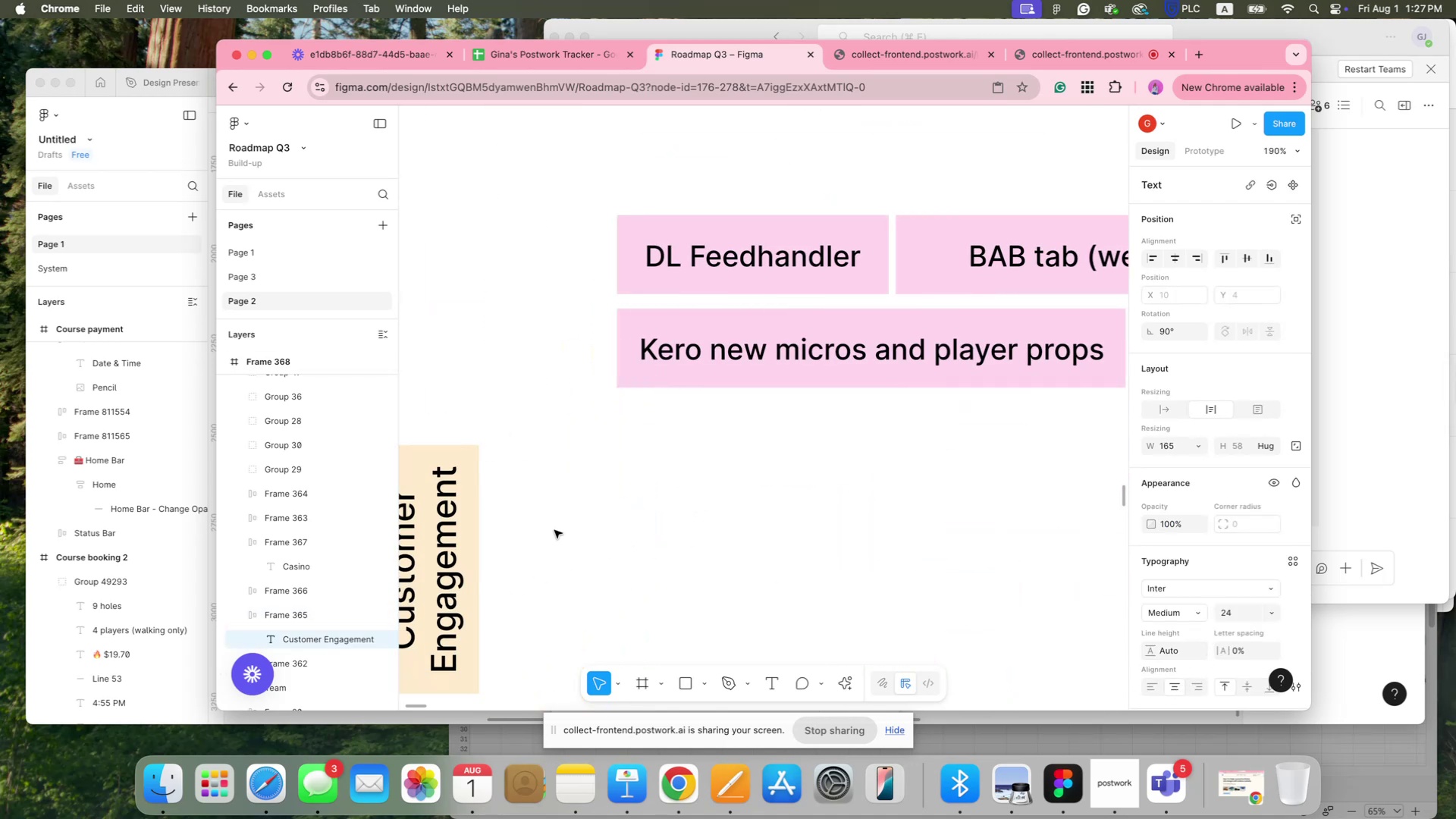 
left_click([534, 542])
 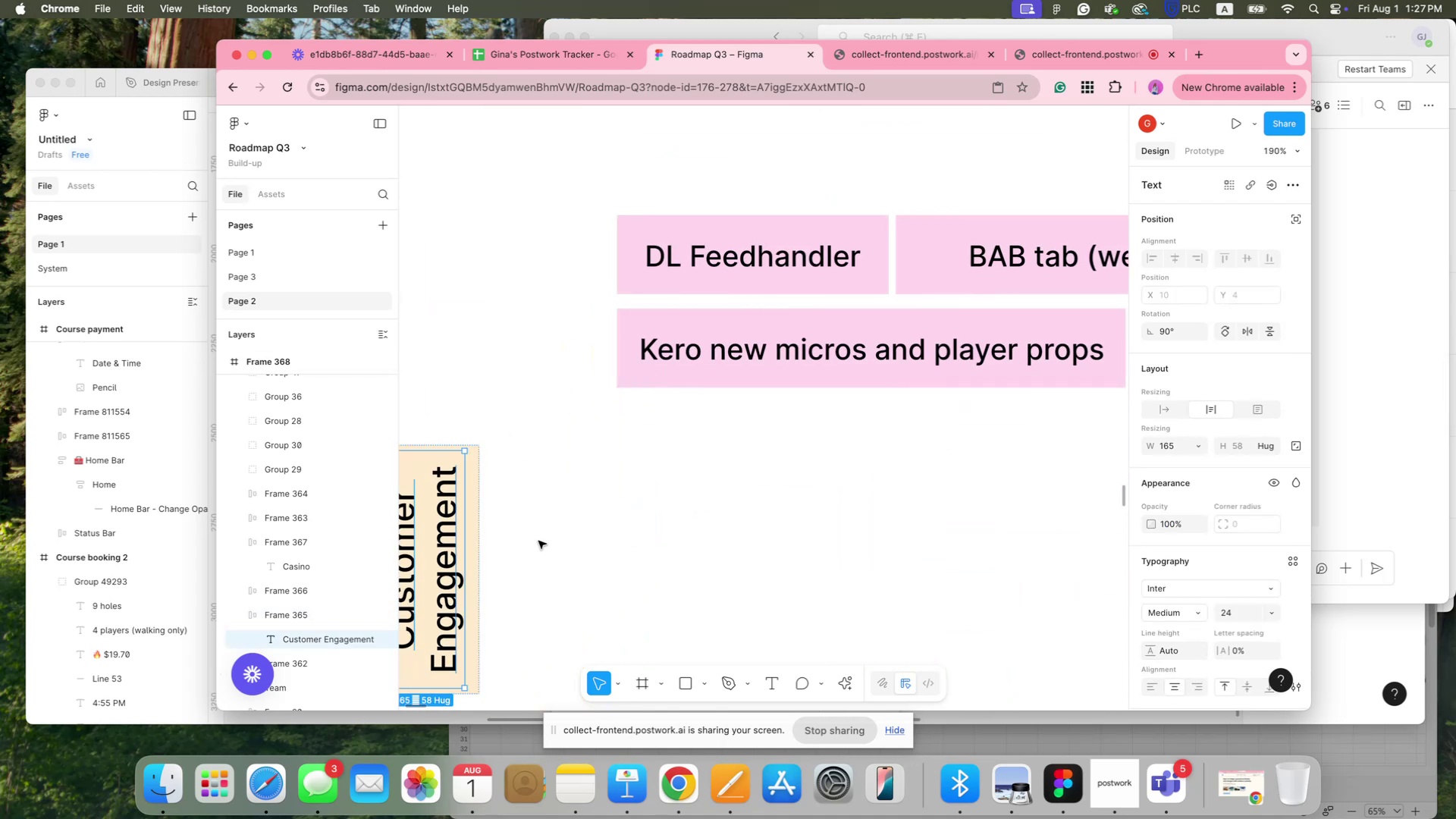 
scroll: coordinate [548, 538], scroll_direction: down, amount: 11.0
 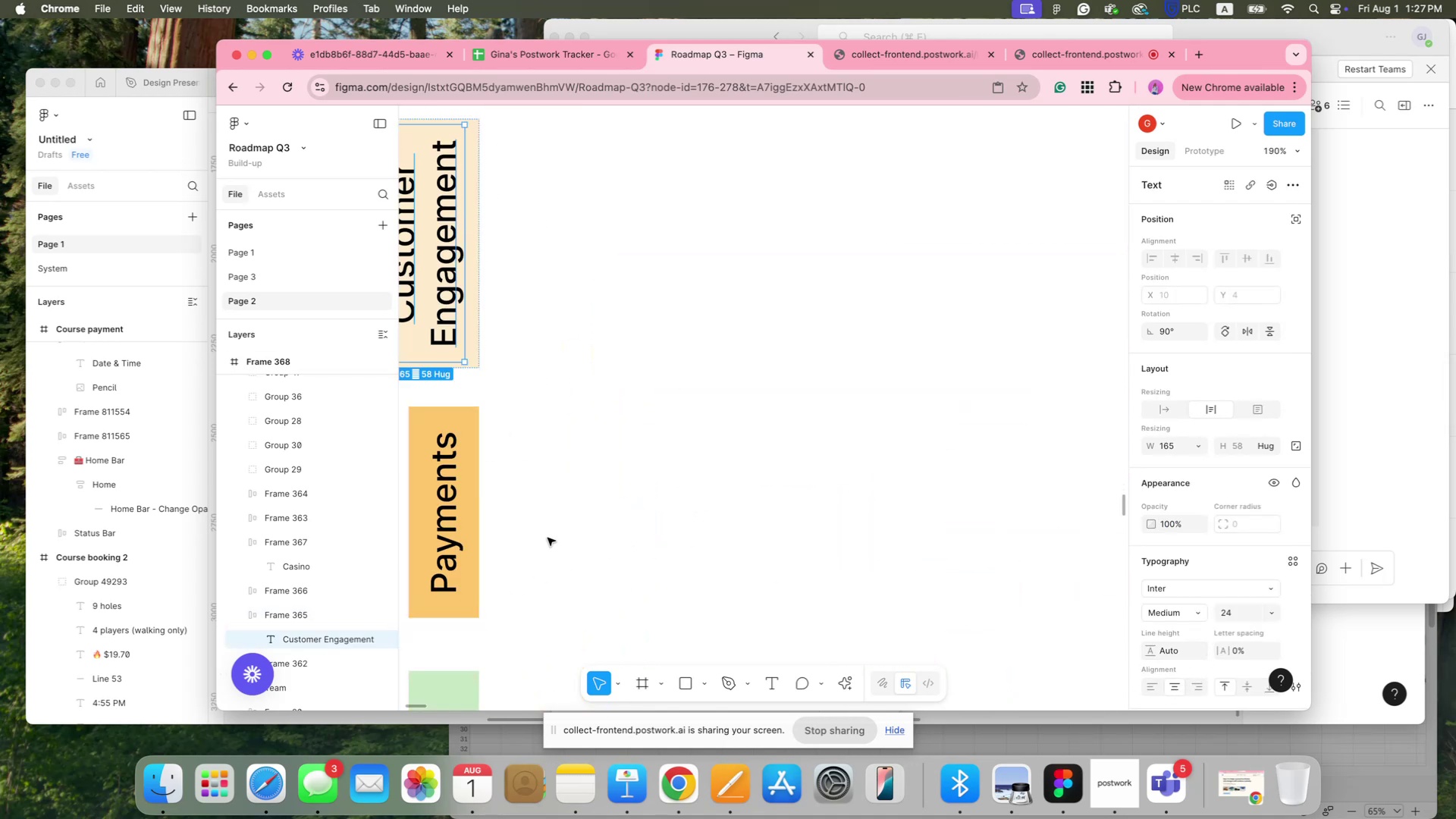 
hold_key(key=CommandLeft, duration=0.65)
 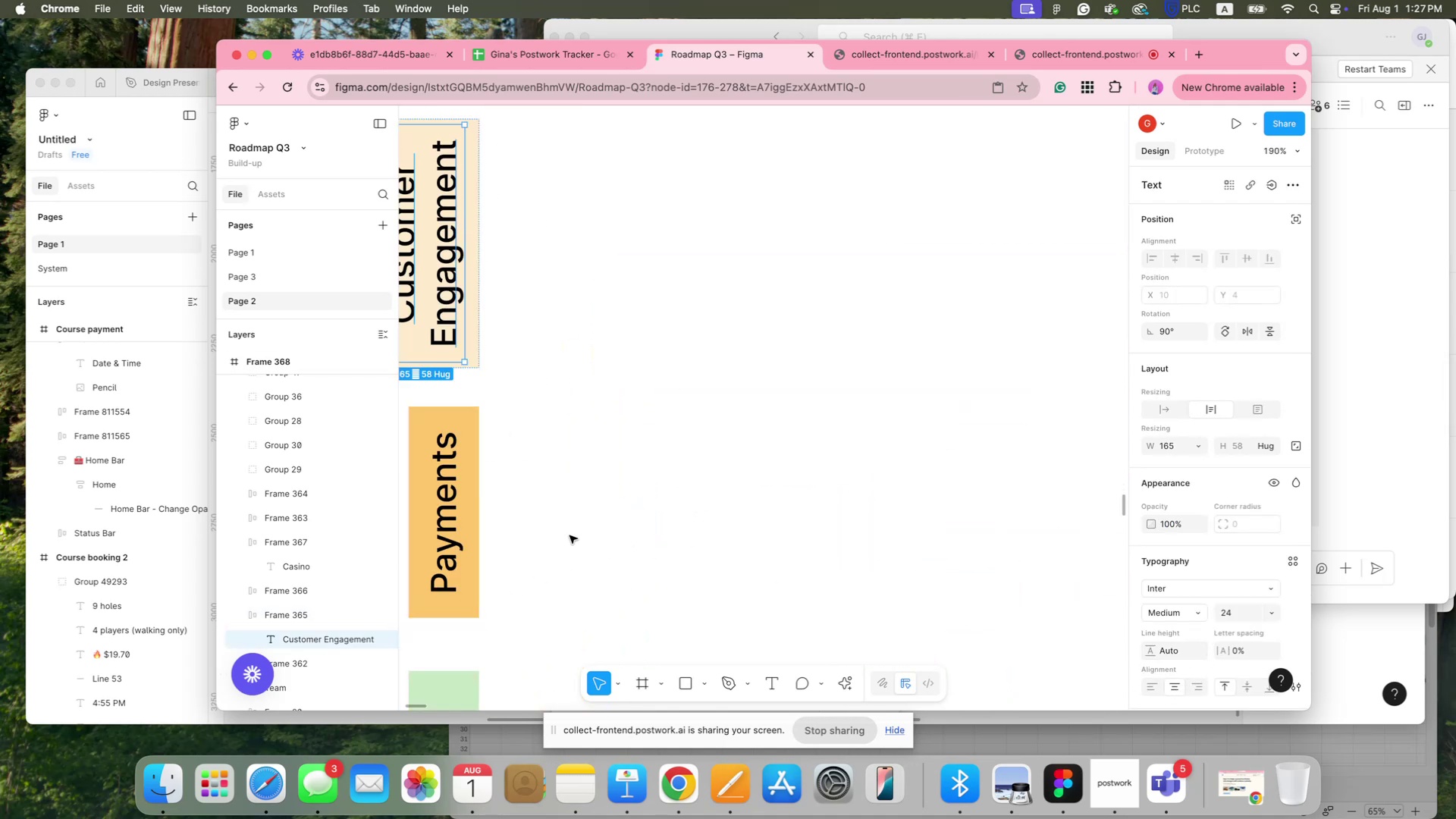 
hold_key(key=CommandLeft, duration=0.85)
scroll: coordinate [571, 535], scroll_direction: down, amount: 12.0
 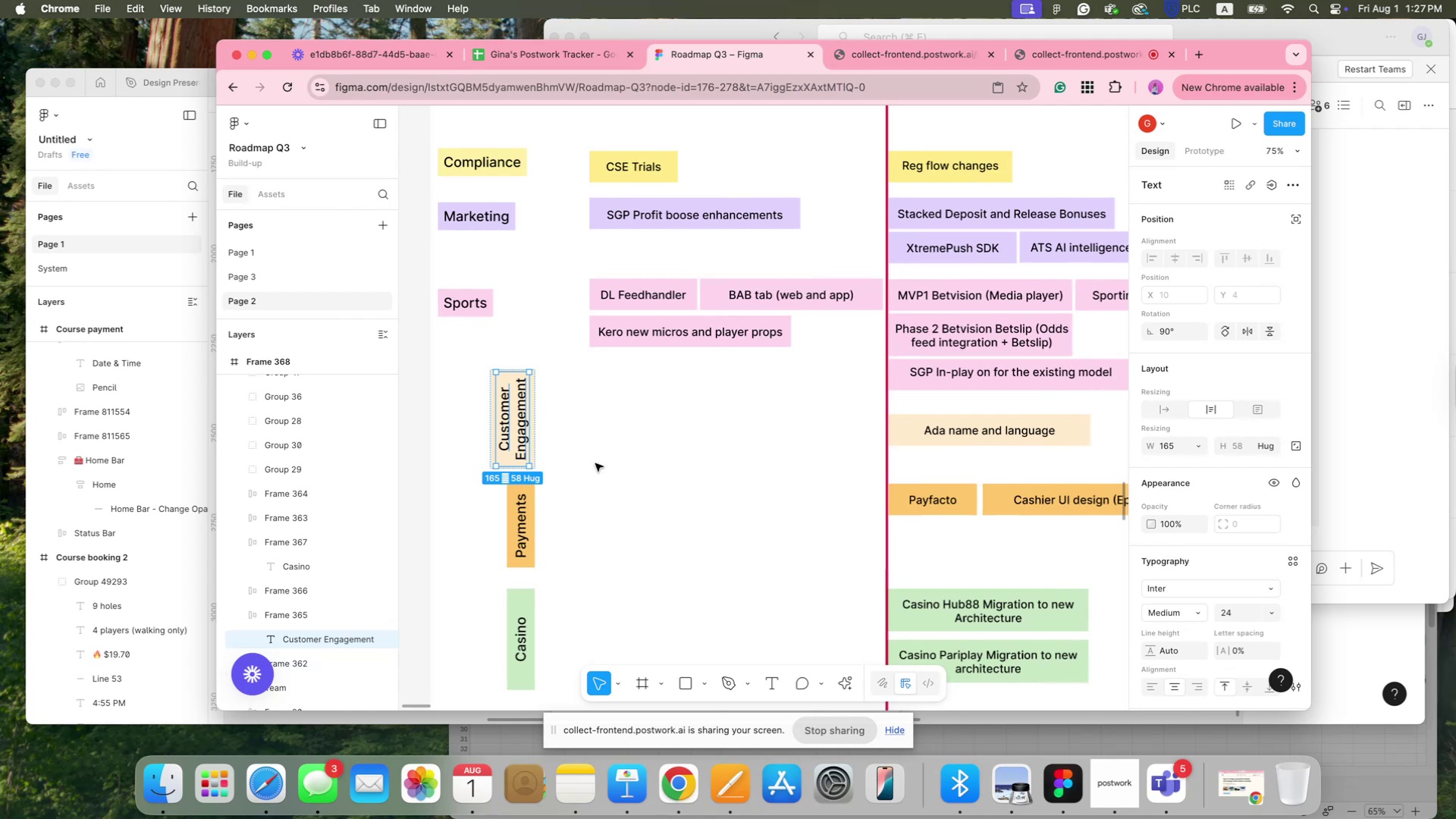 
hold_key(key=Space, duration=0.81)
 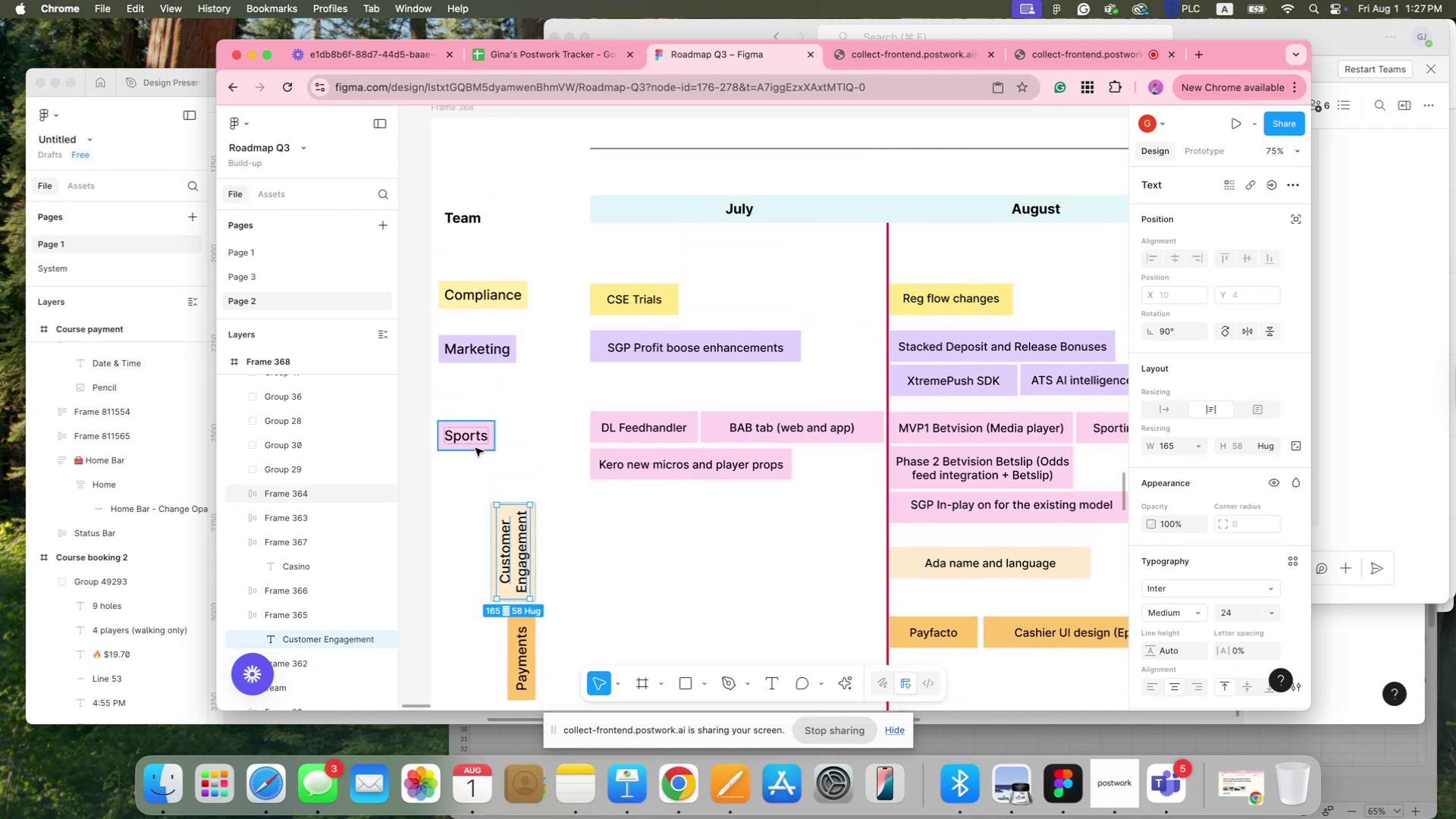 
left_click_drag(start_coordinate=[620, 406], to_coordinate=[620, 539])
 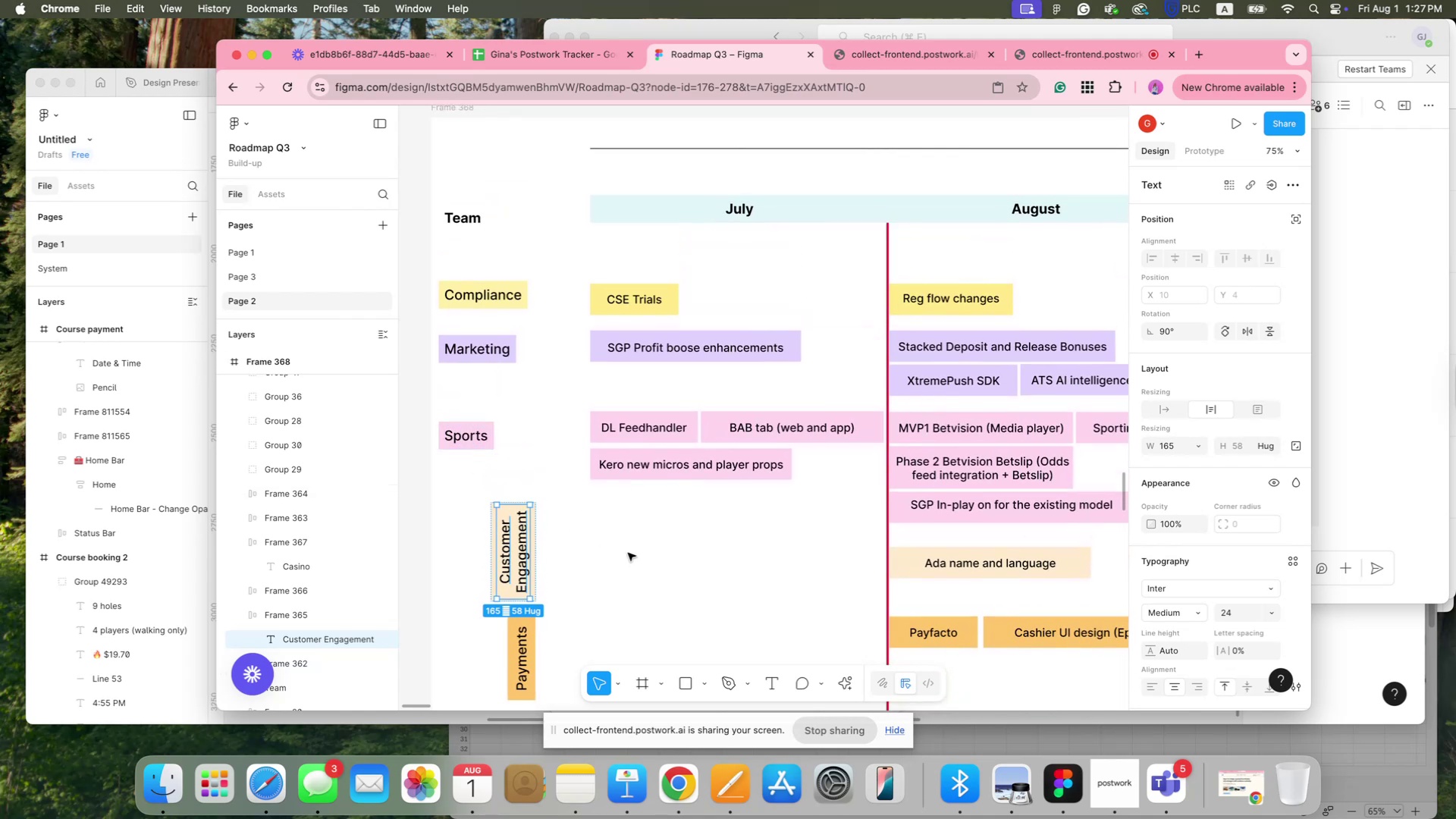 
left_click_drag(start_coordinate=[519, 557], to_coordinate=[519, 568])
 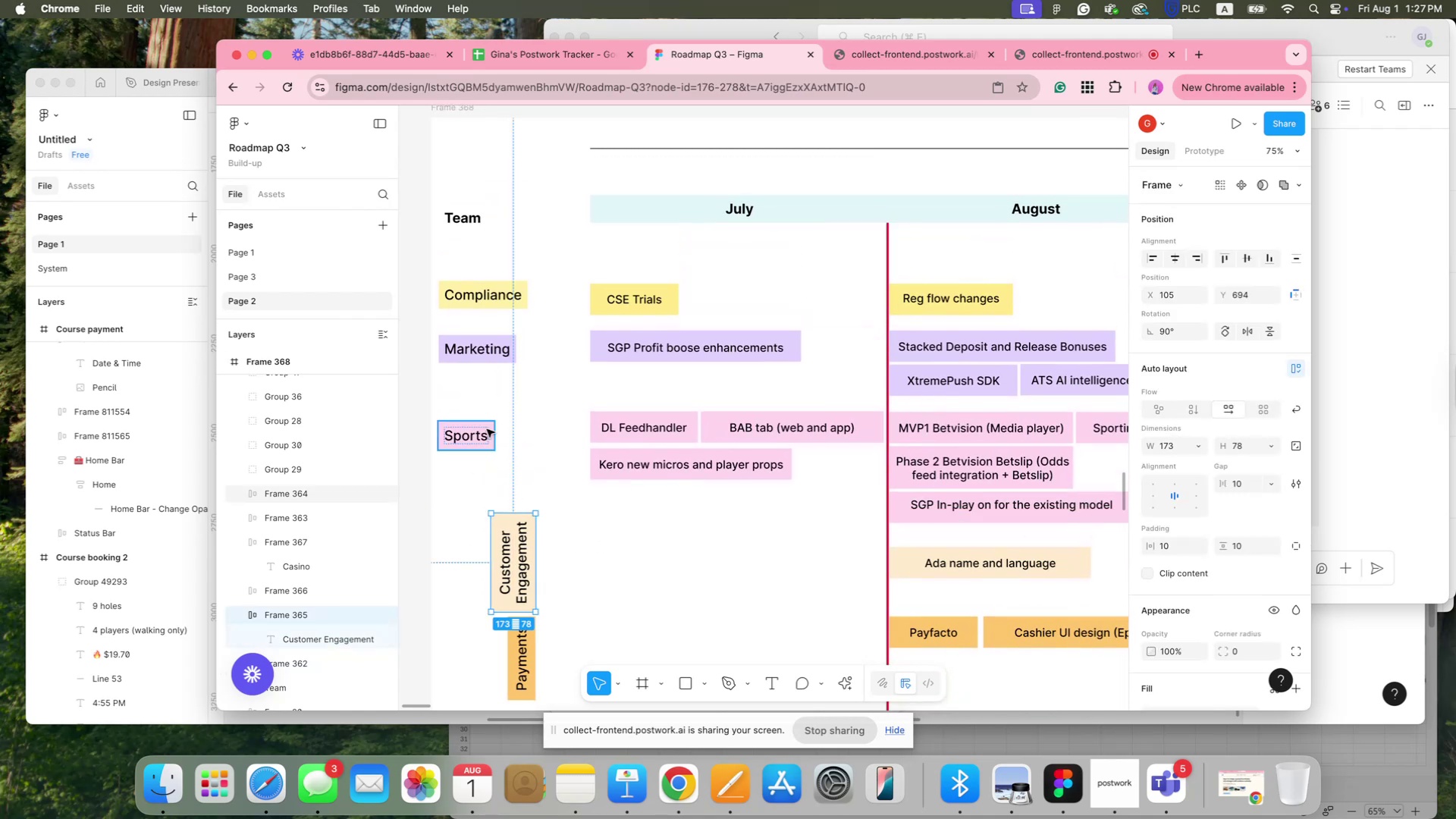 
left_click([463, 427])
 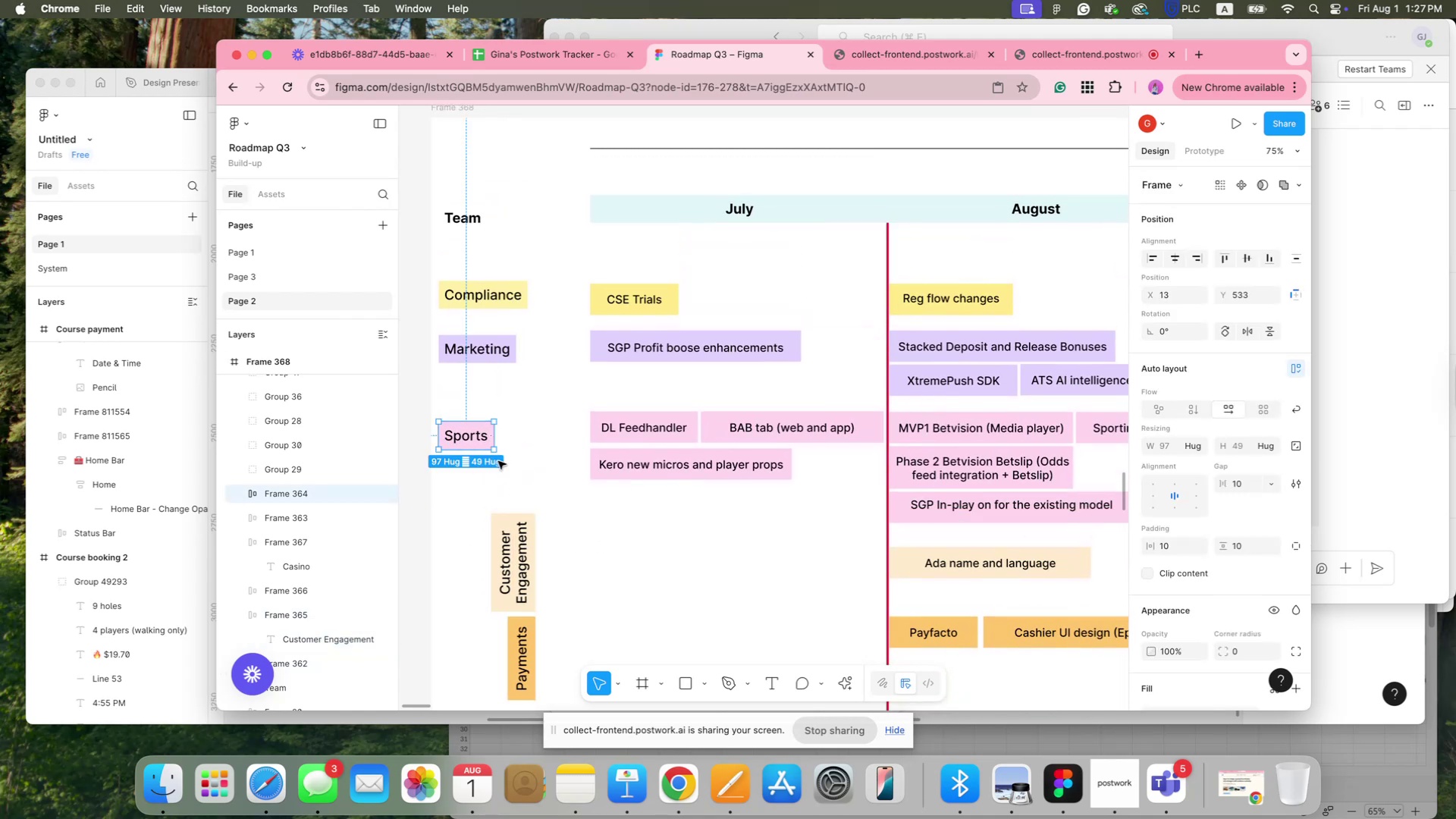 
left_click_drag(start_coordinate=[500, 456], to_coordinate=[489, 395])
 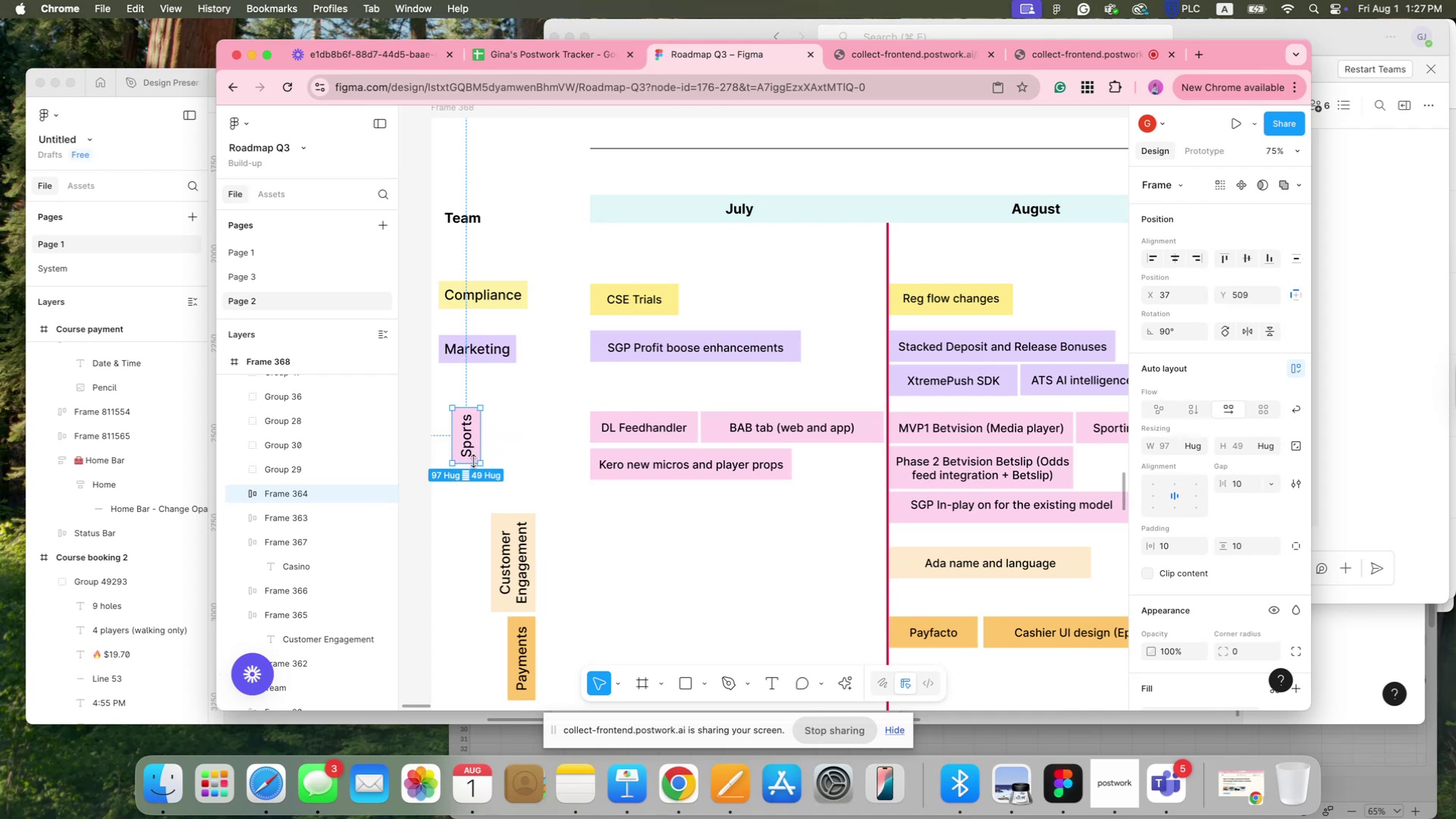 
hold_key(key=ShiftLeft, duration=2.16)
 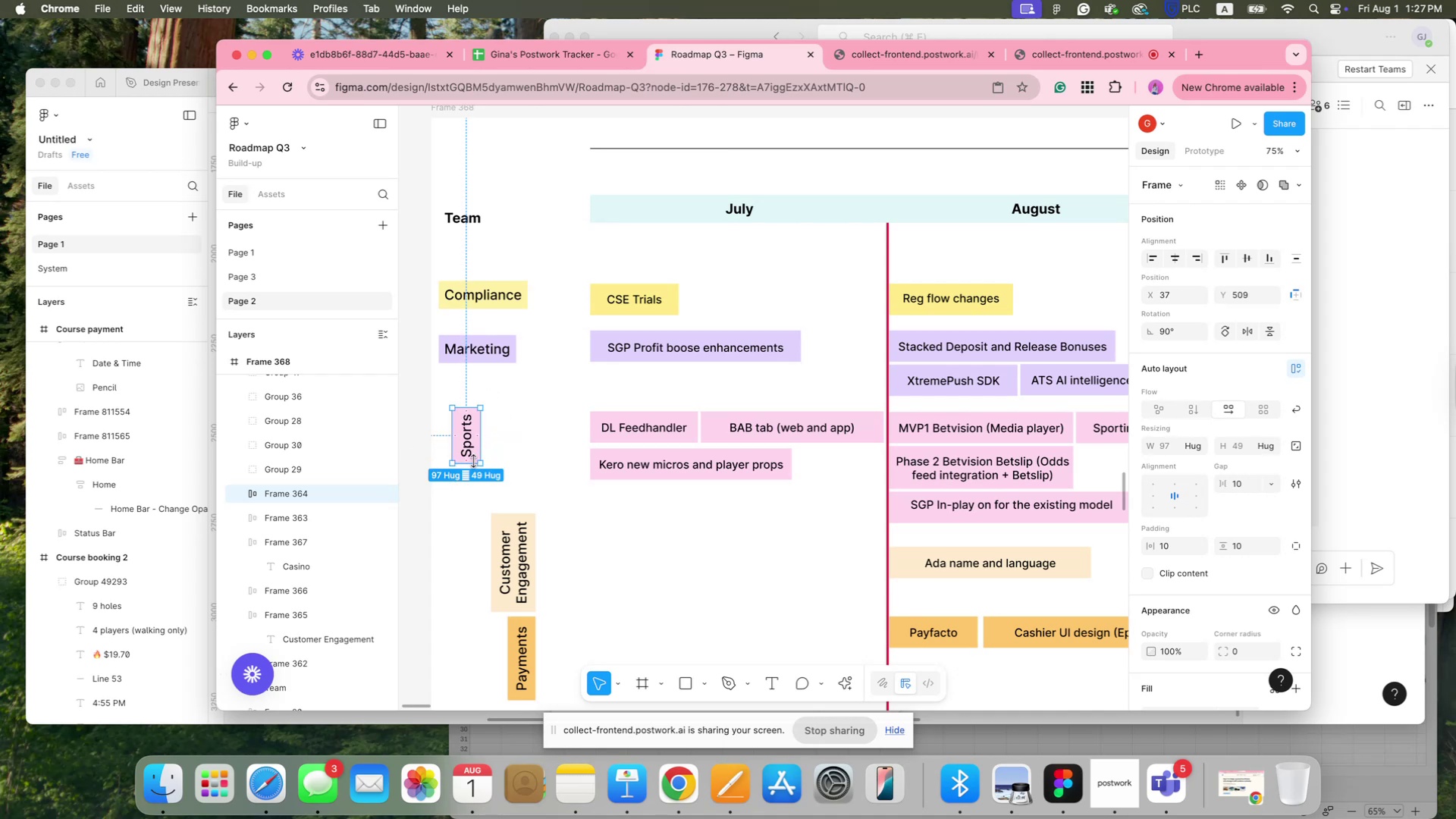 
left_click_drag(start_coordinate=[473, 462], to_coordinate=[463, 505])
 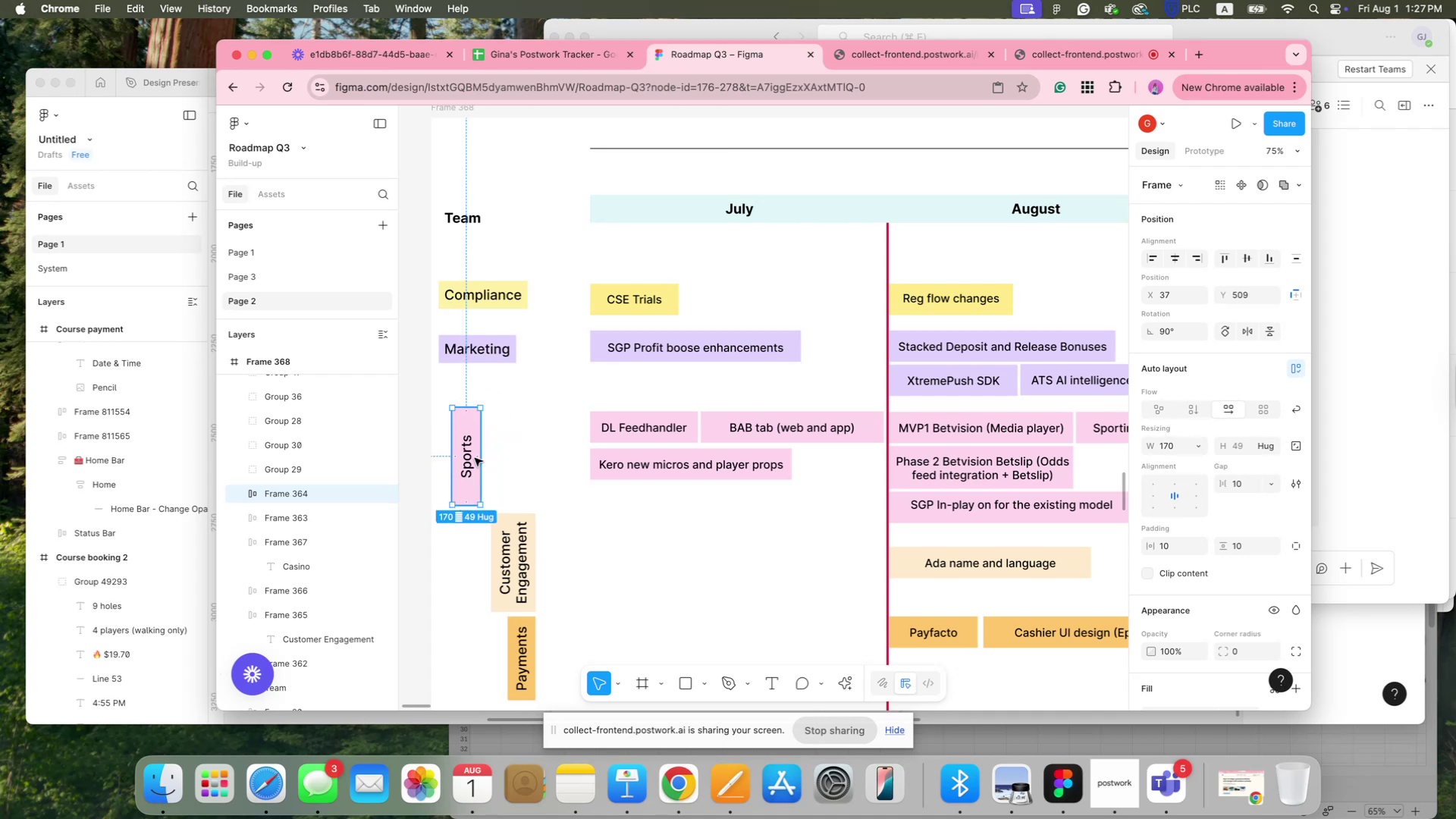 
left_click_drag(start_coordinate=[474, 452], to_coordinate=[527, 459])
 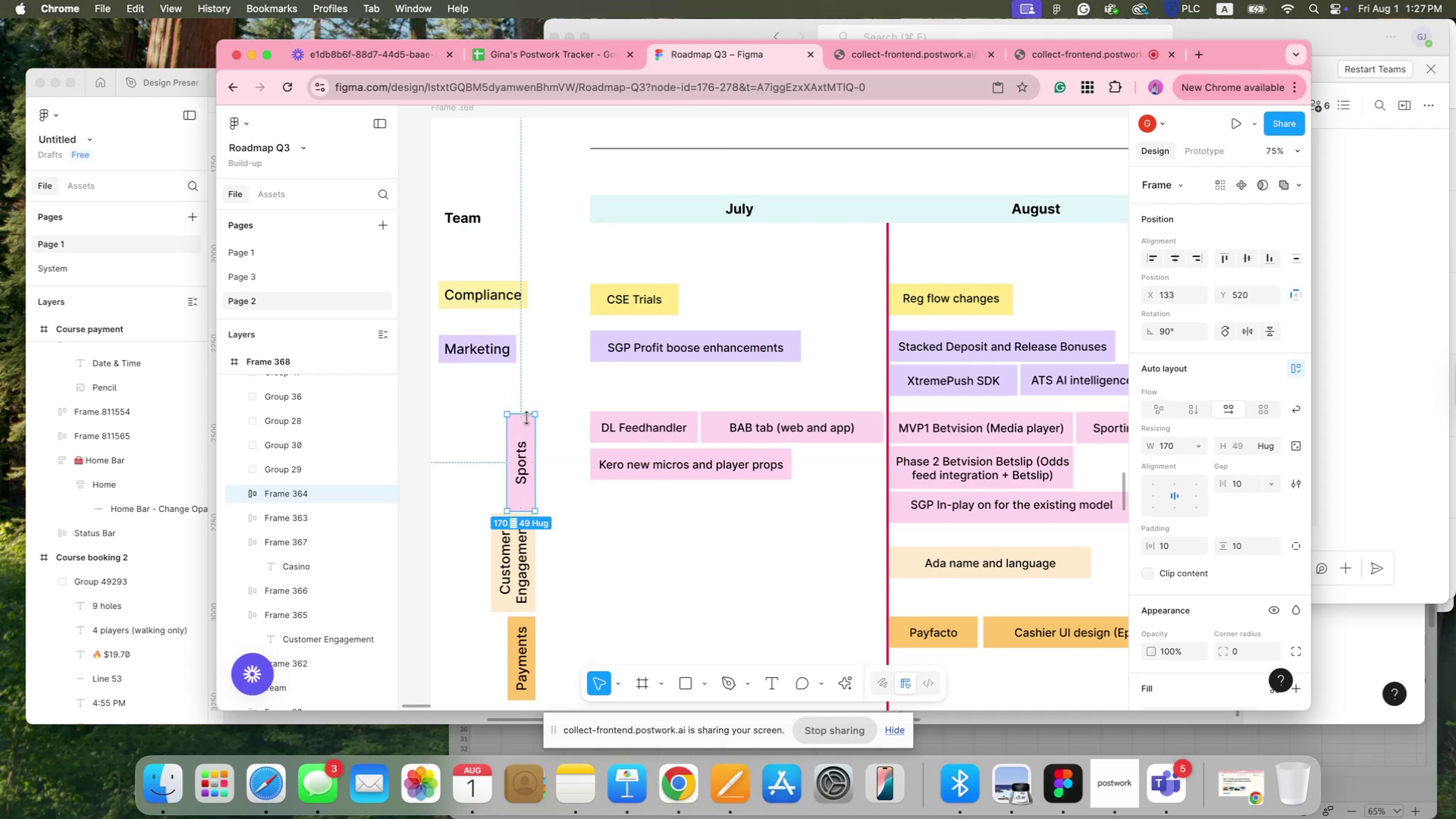 
left_click_drag(start_coordinate=[526, 415], to_coordinate=[529, 405])
 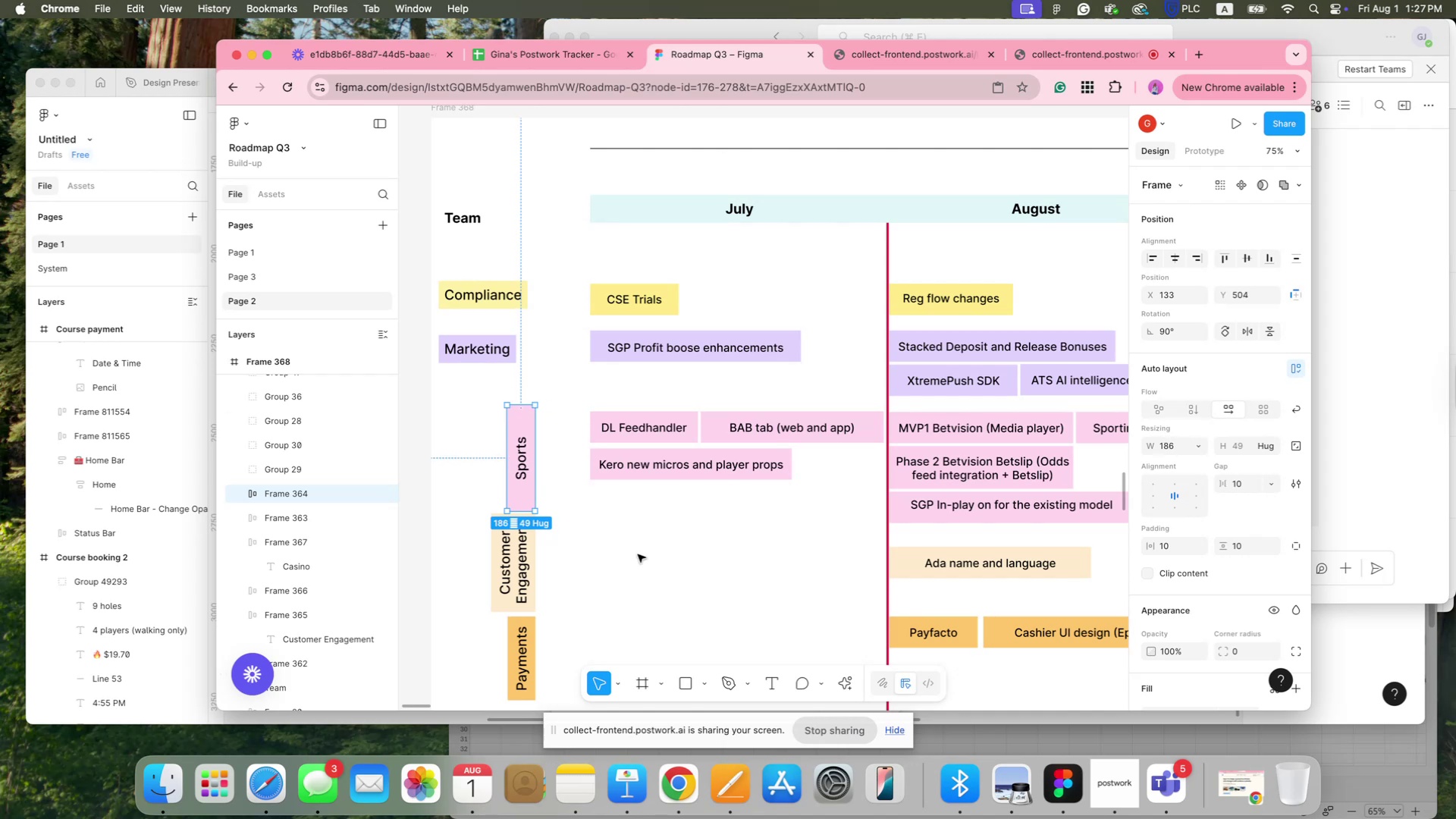 
left_click([638, 556])
 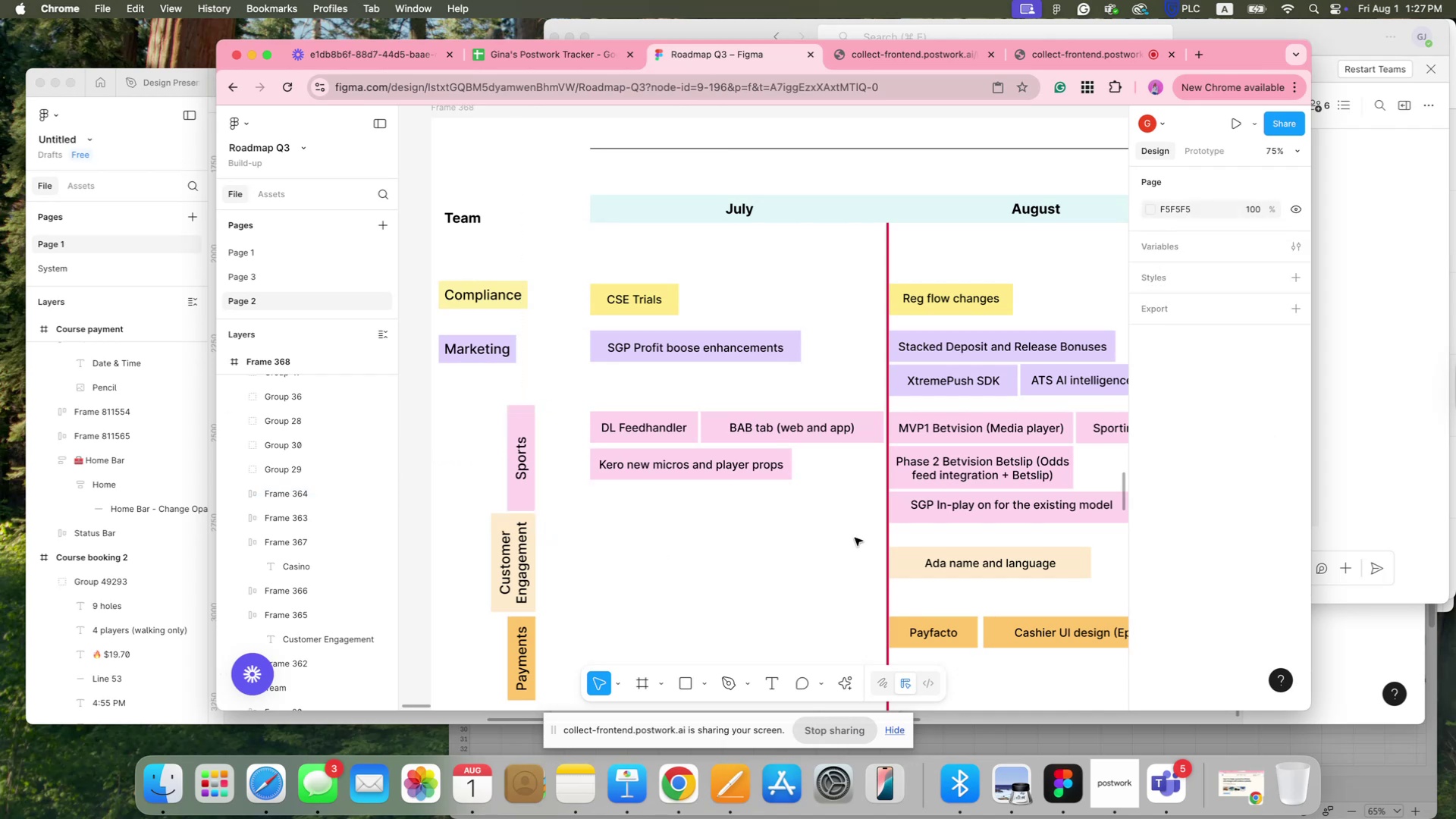 
hold_key(key=Space, duration=0.65)
 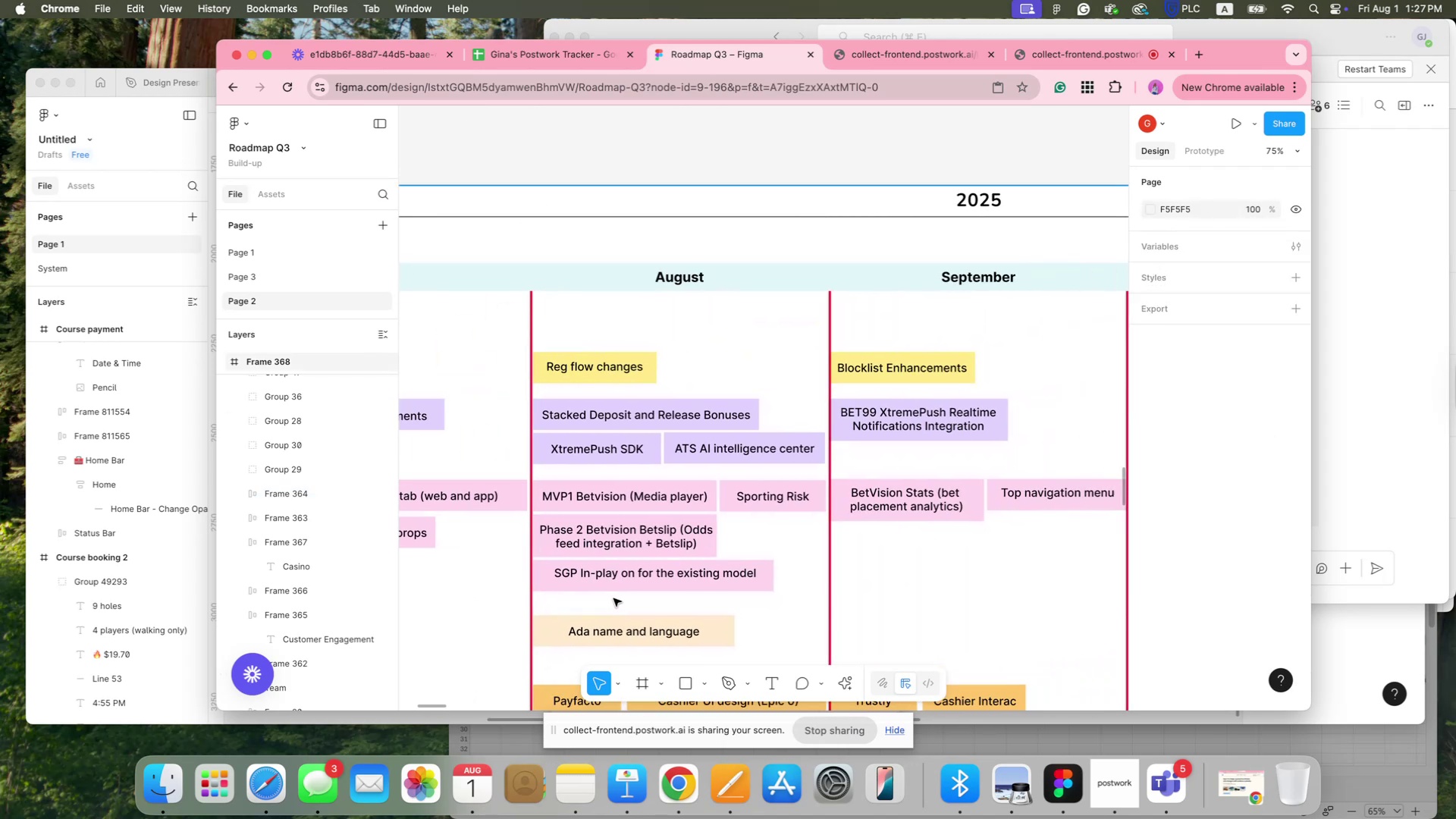 
left_click_drag(start_coordinate=[934, 536], to_coordinate=[577, 604])
 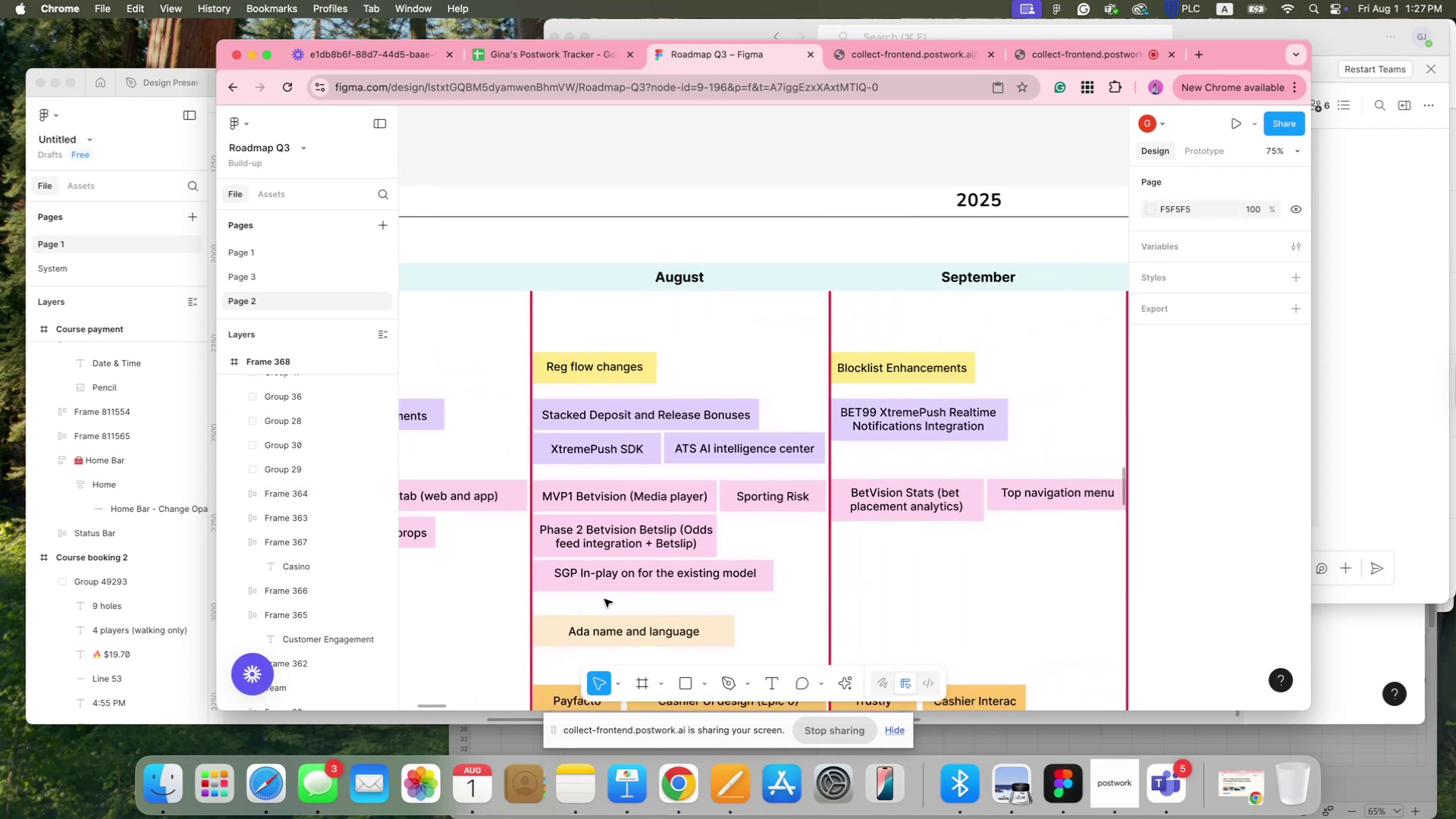 
hold_key(key=CommandLeft, duration=1.6)
scroll: coordinate [650, 600], scroll_direction: down, amount: 10.0
 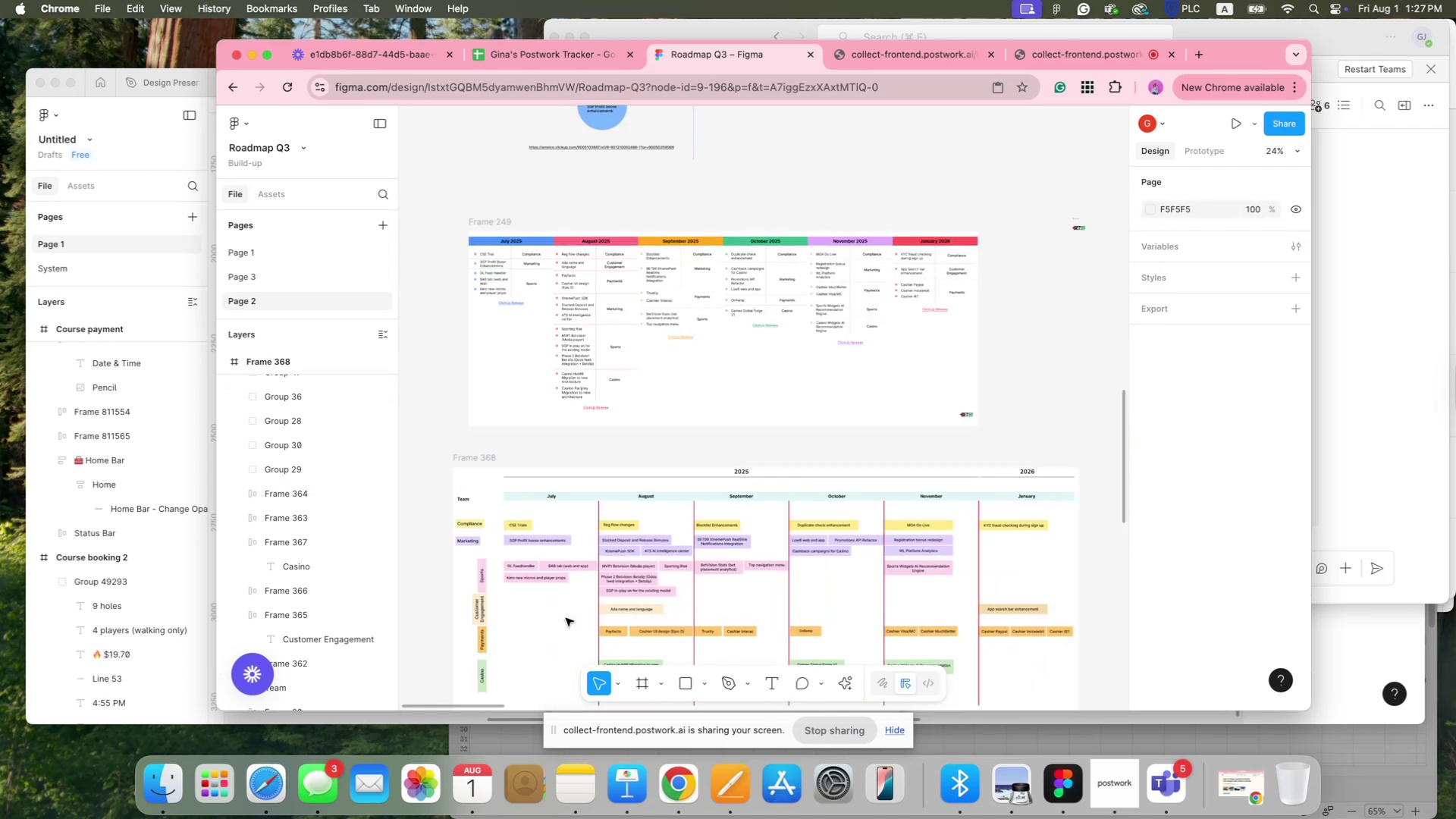 
left_click_drag(start_coordinate=[556, 618], to_coordinate=[599, 596])
 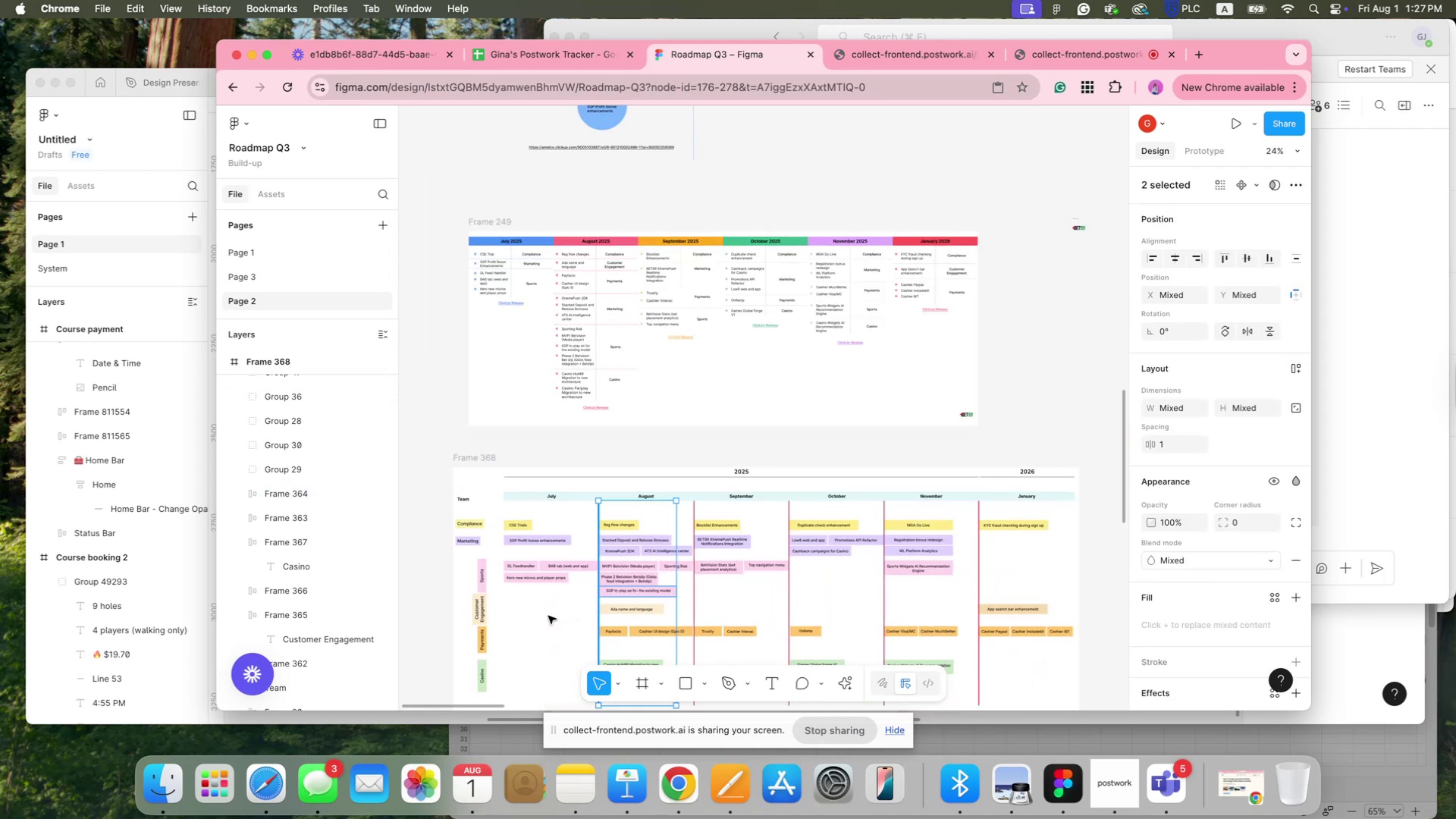 
hold_key(key=Space, duration=0.63)
 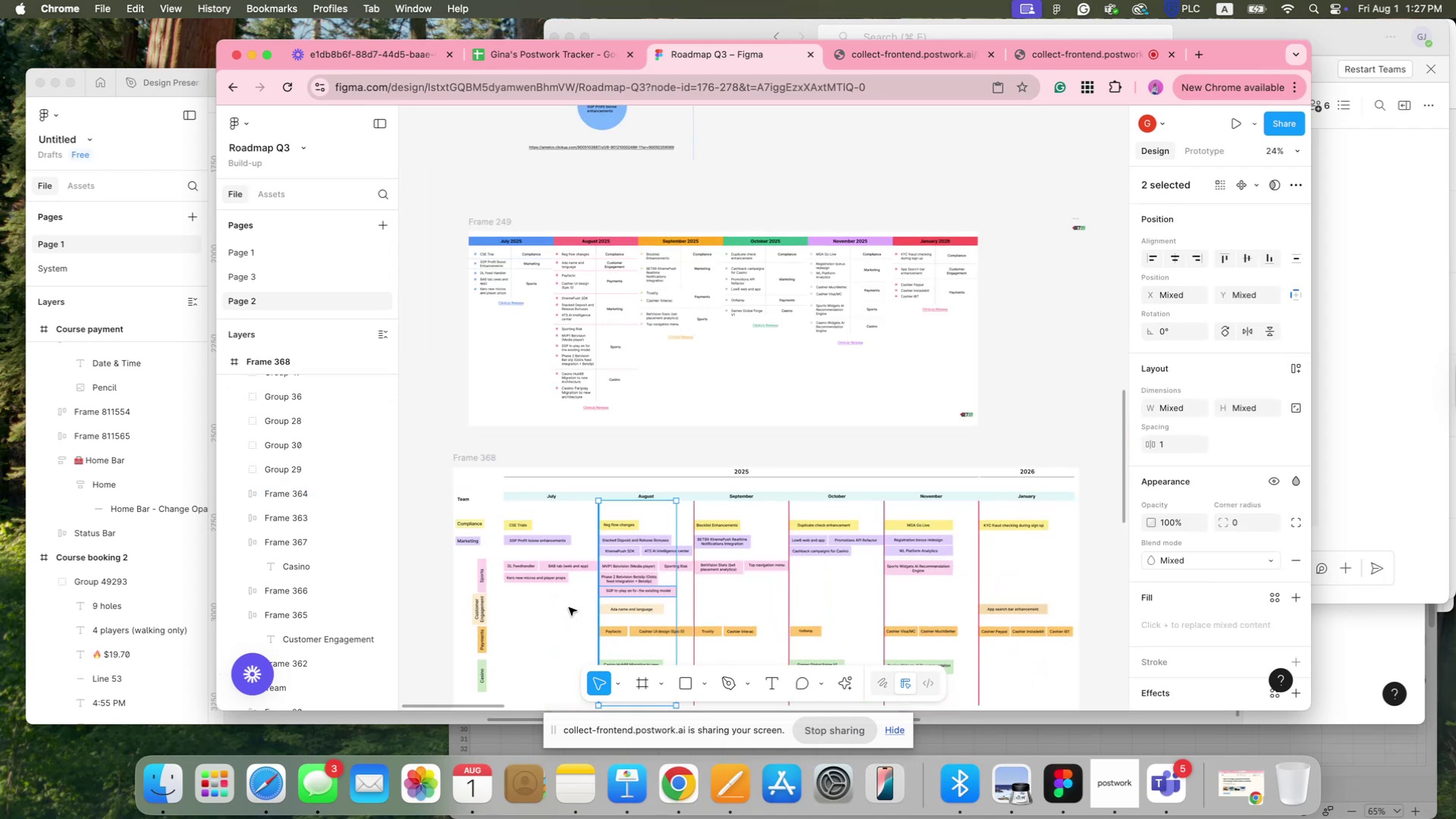 
hold_key(key=CommandLeft, duration=0.68)
left_click_drag(start_coordinate=[548, 616], to_coordinate=[689, 561])
 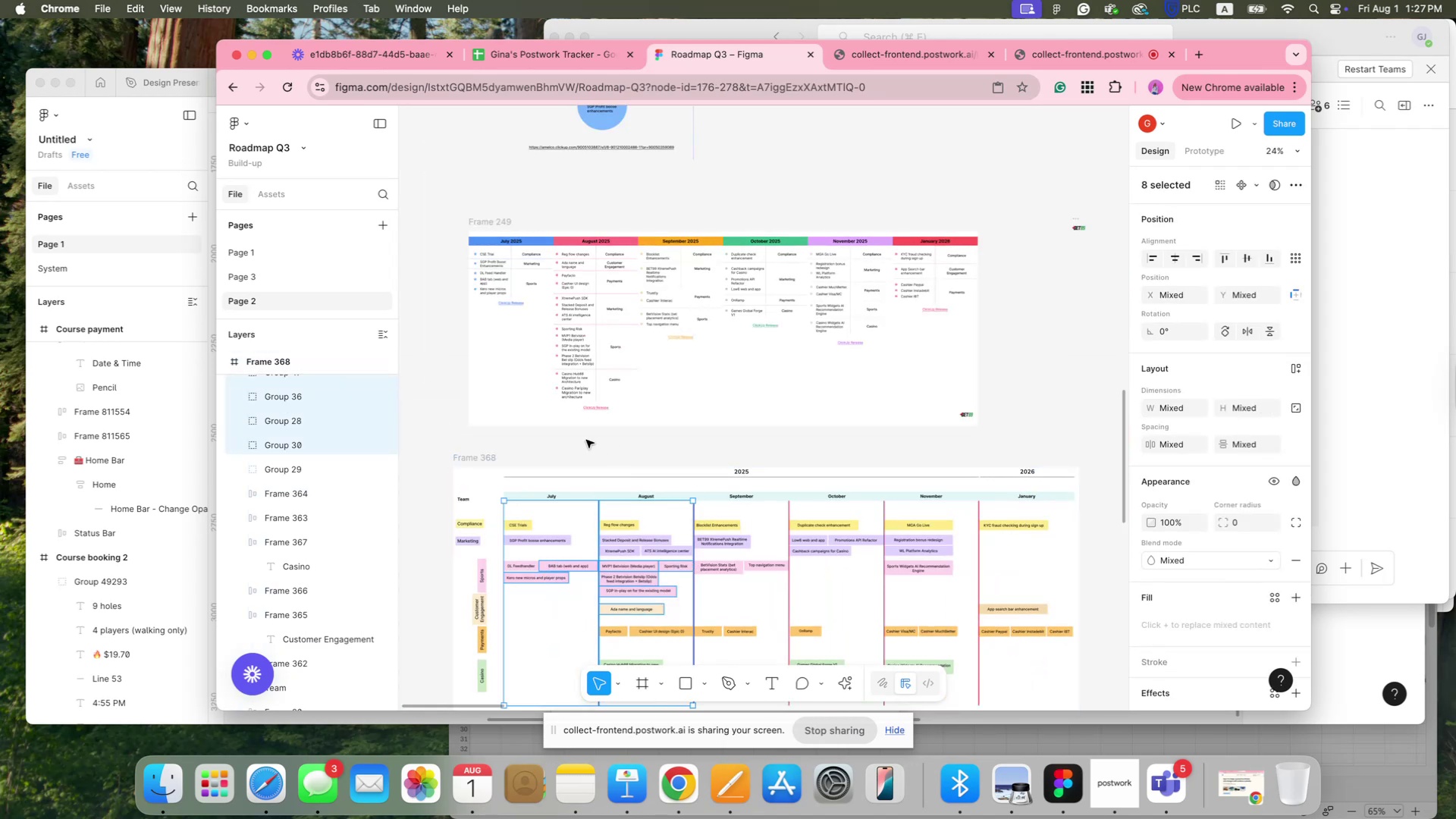 
left_click([399, 494])
 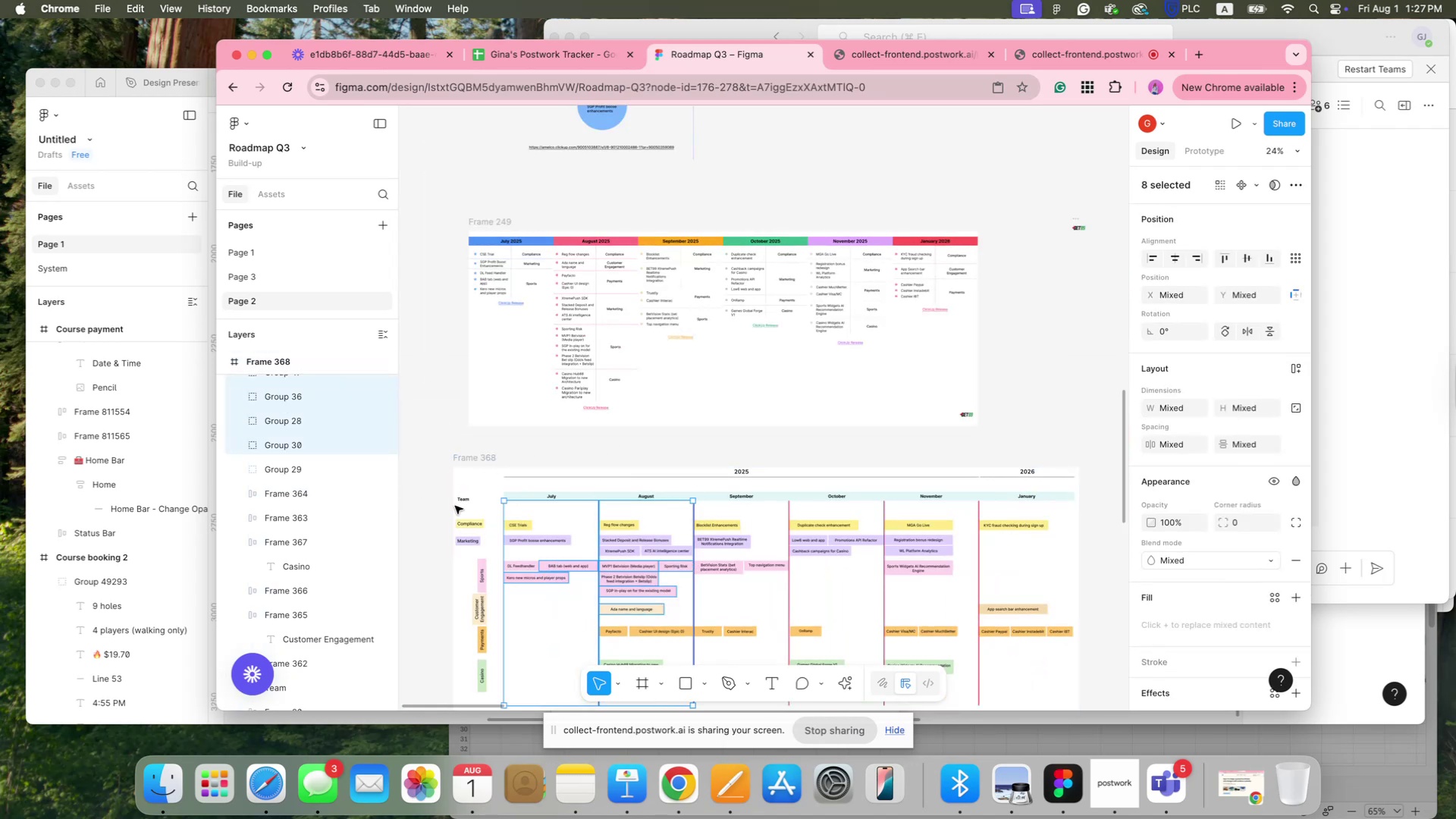 
hold_key(key=Space, duration=1.05)
 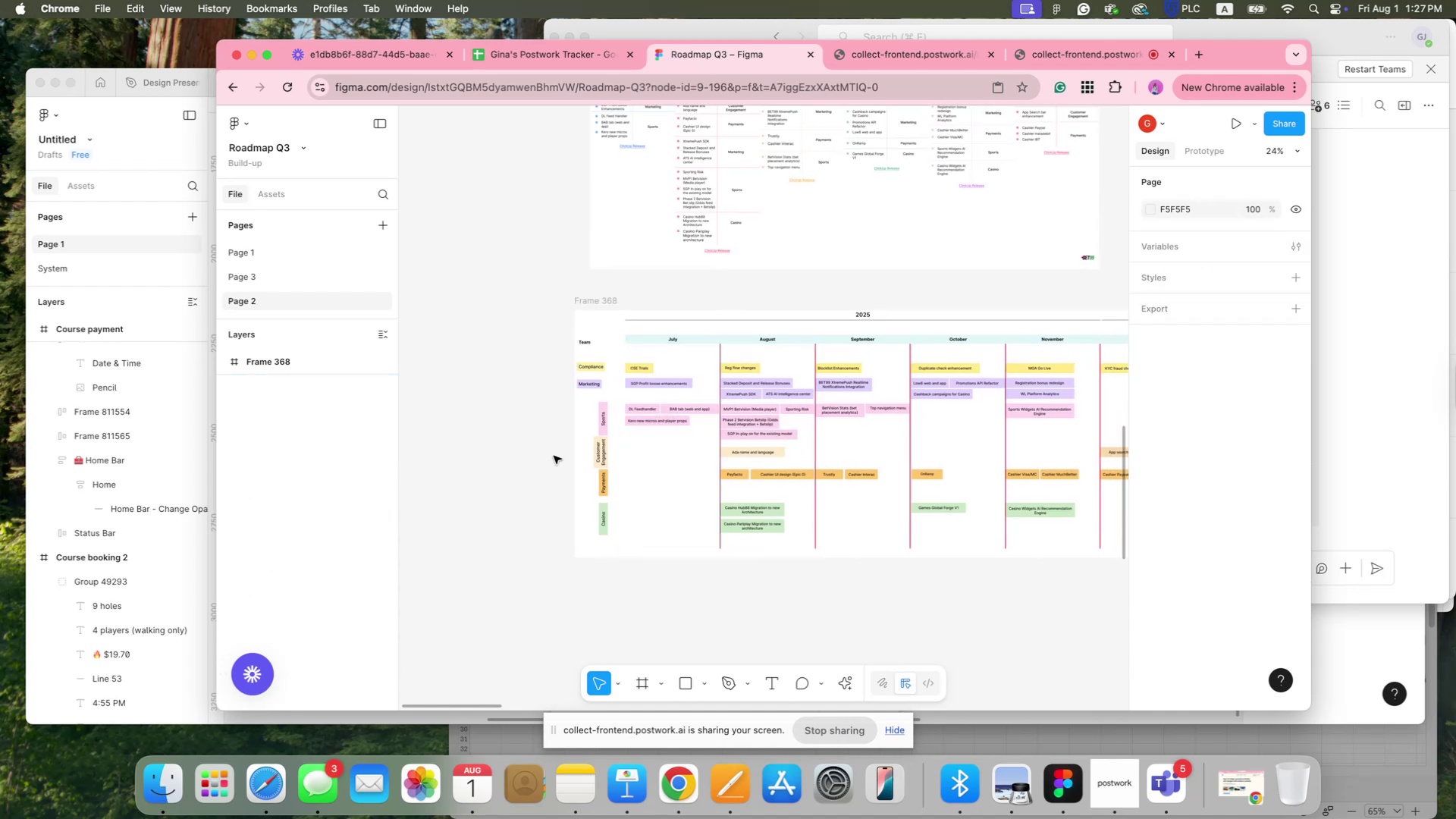 
left_click_drag(start_coordinate=[456, 513], to_coordinate=[577, 356])
 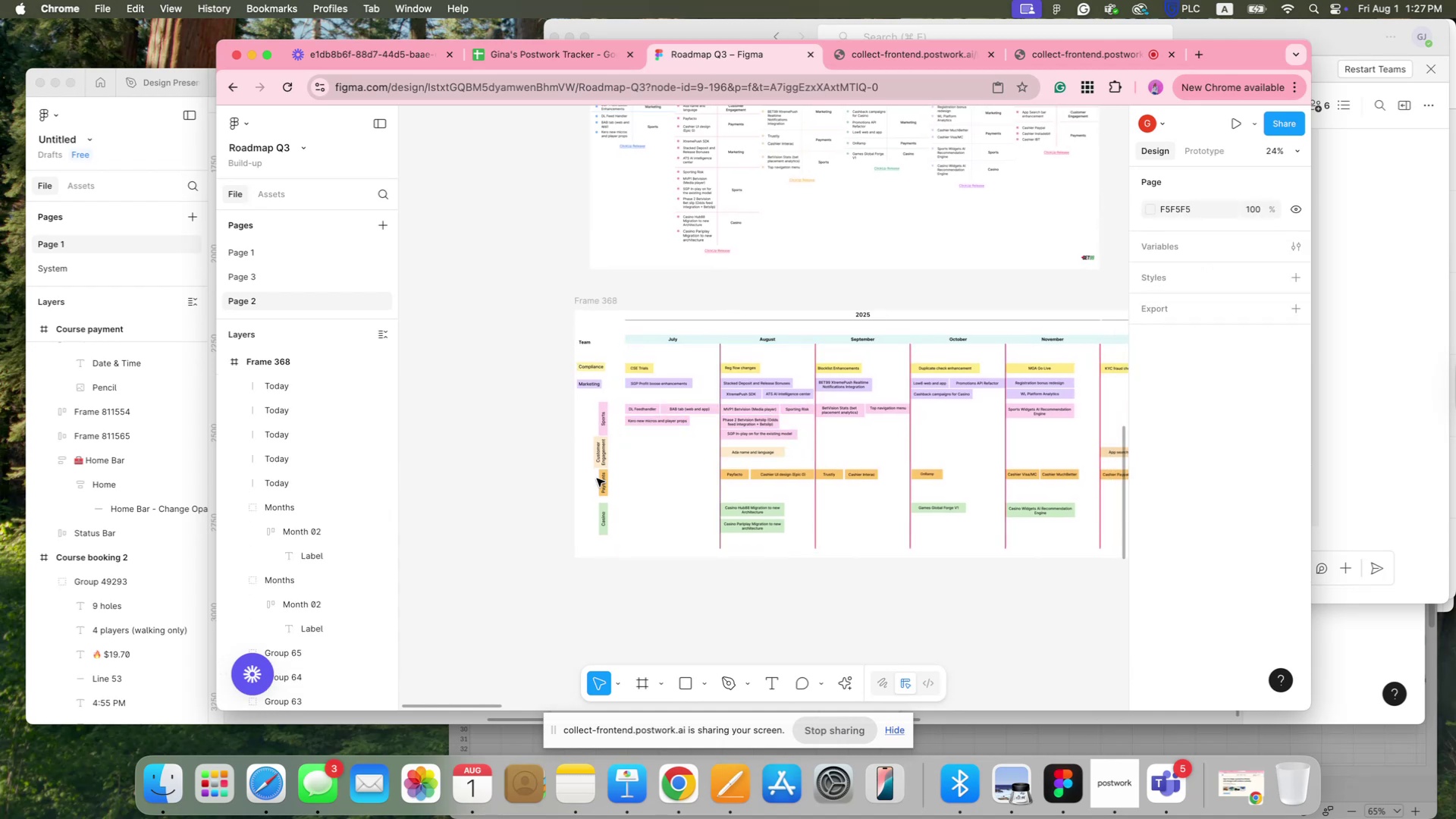 
hold_key(key=CommandLeft, duration=1.71)
scroll: coordinate [601, 478], scroll_direction: up, amount: 12.0
 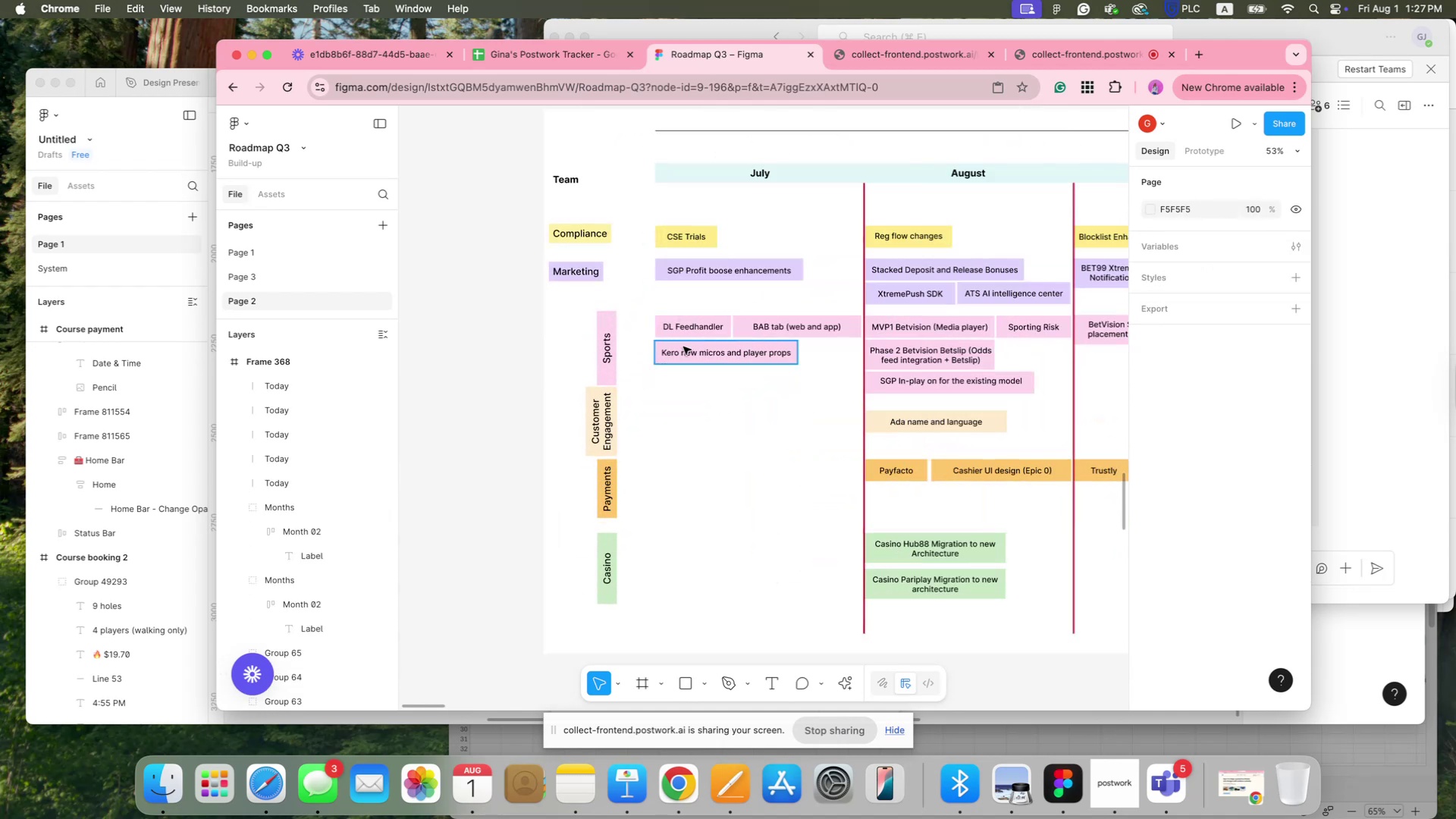 
hold_key(key=ShiftLeft, duration=0.47)
double_click([687, 334])
 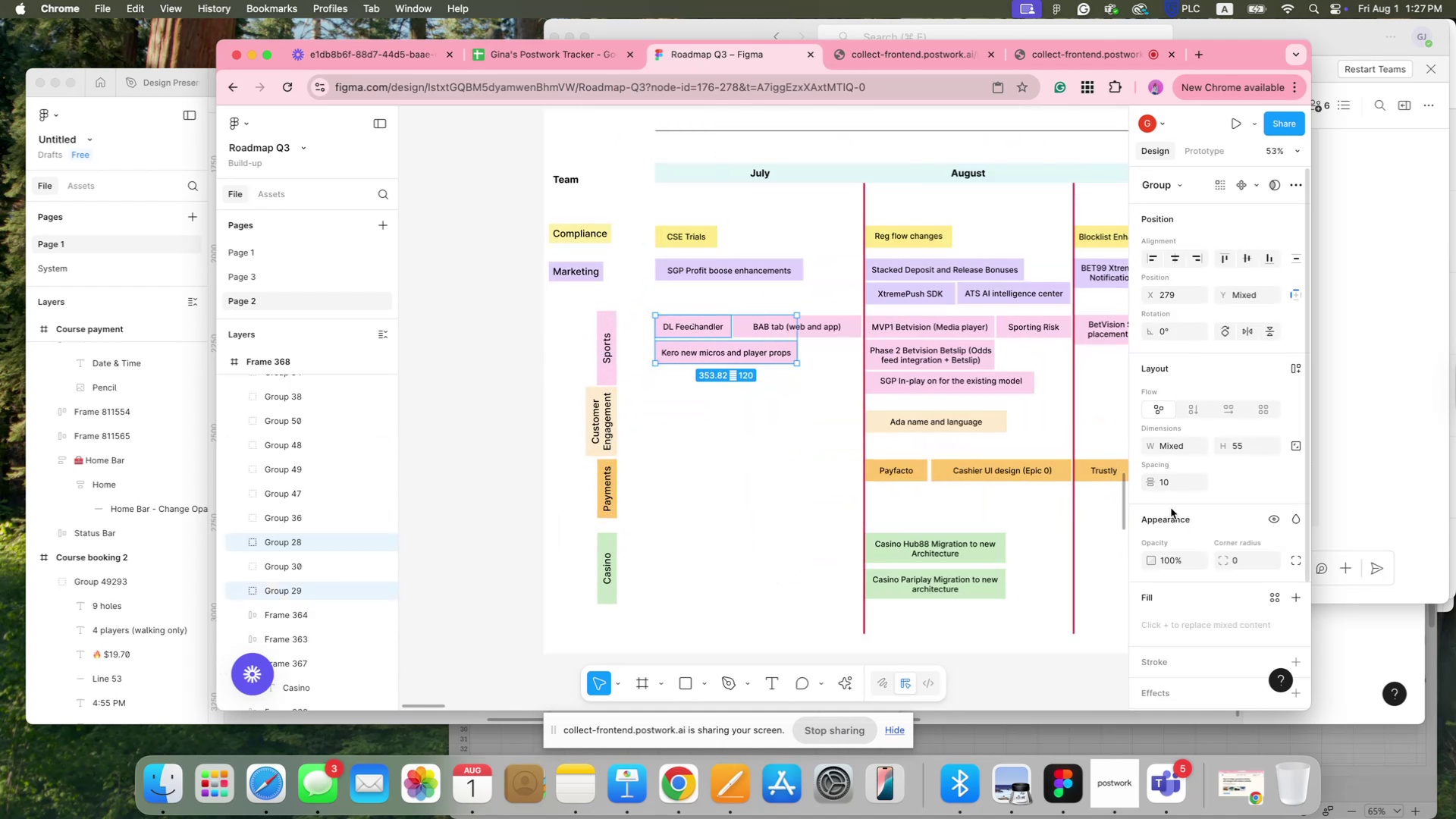 
left_click([1177, 482])
 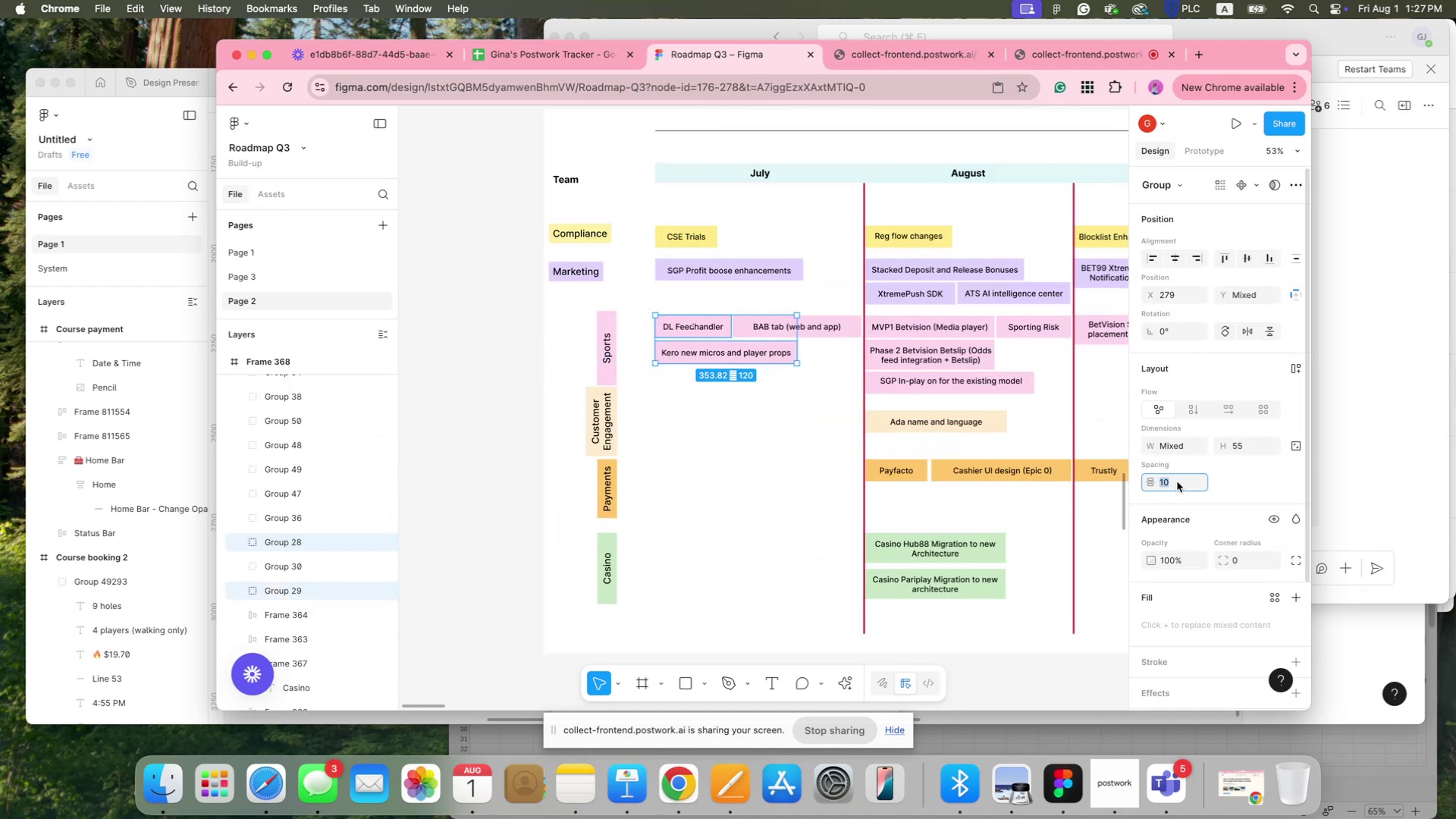 
key(5)
 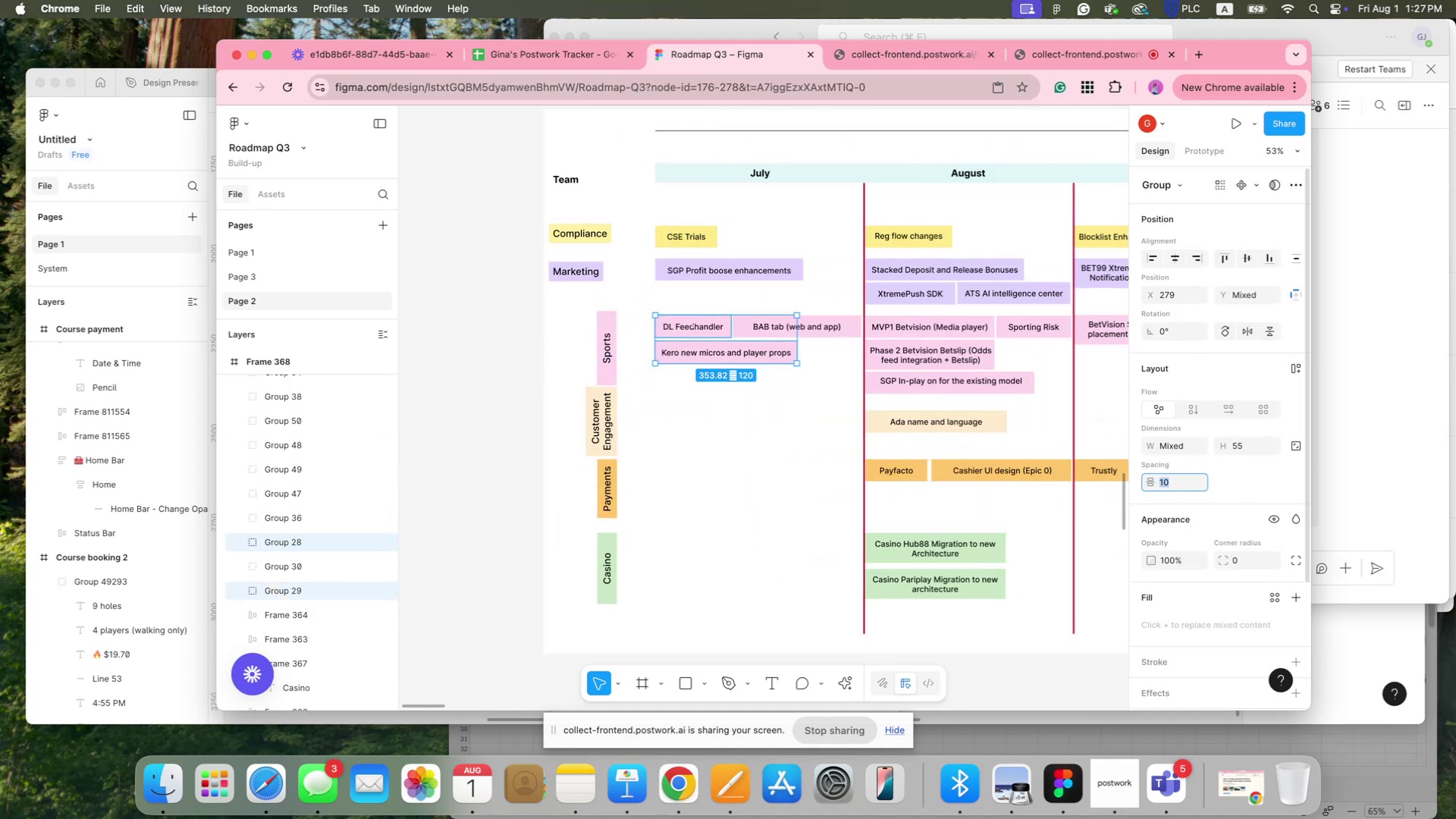 
key(Enter)
 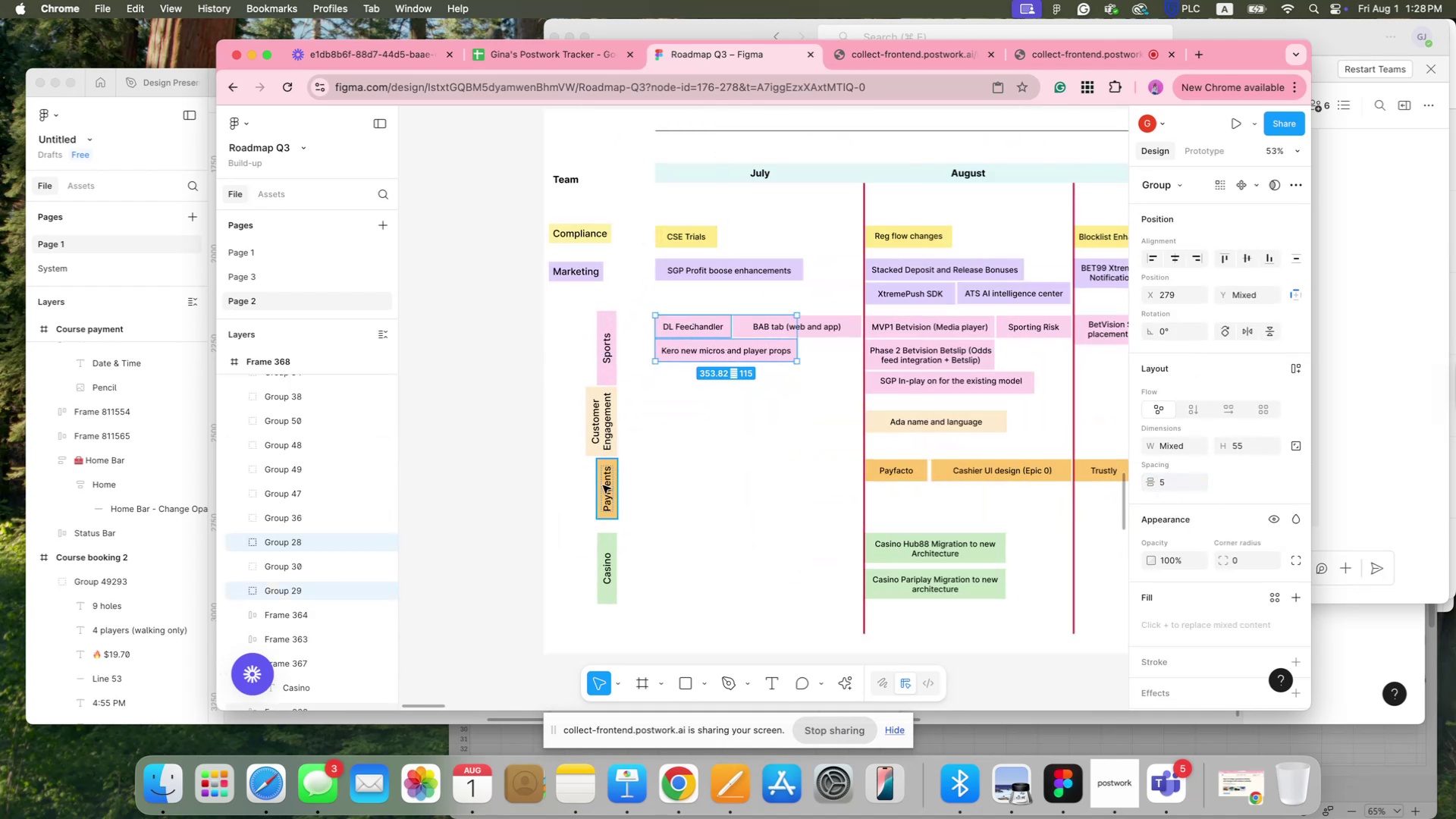 
left_click_drag(start_coordinate=[608, 479], to_coordinate=[608, 483])
 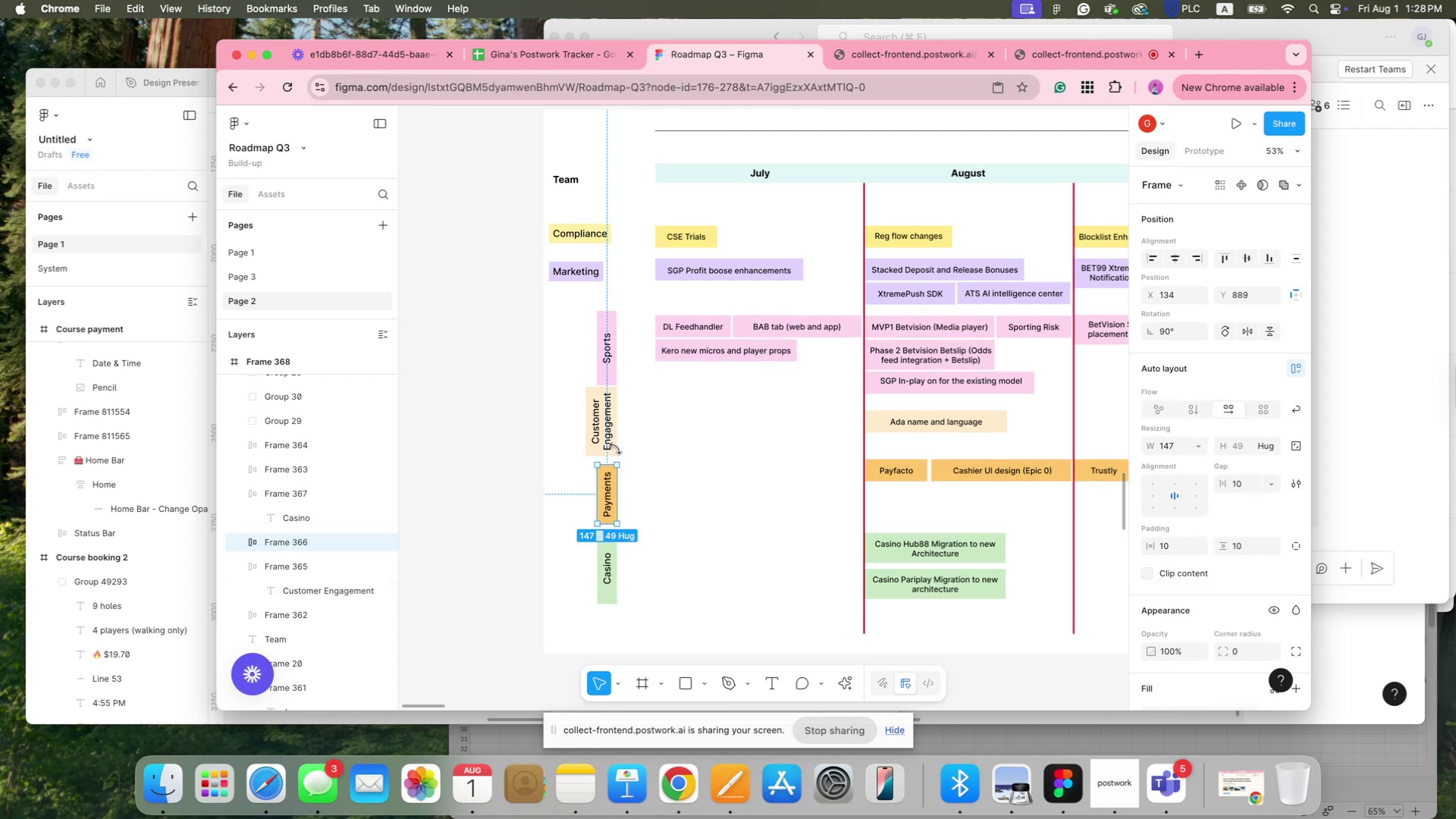 
left_click_drag(start_coordinate=[620, 436], to_coordinate=[620, 441])
 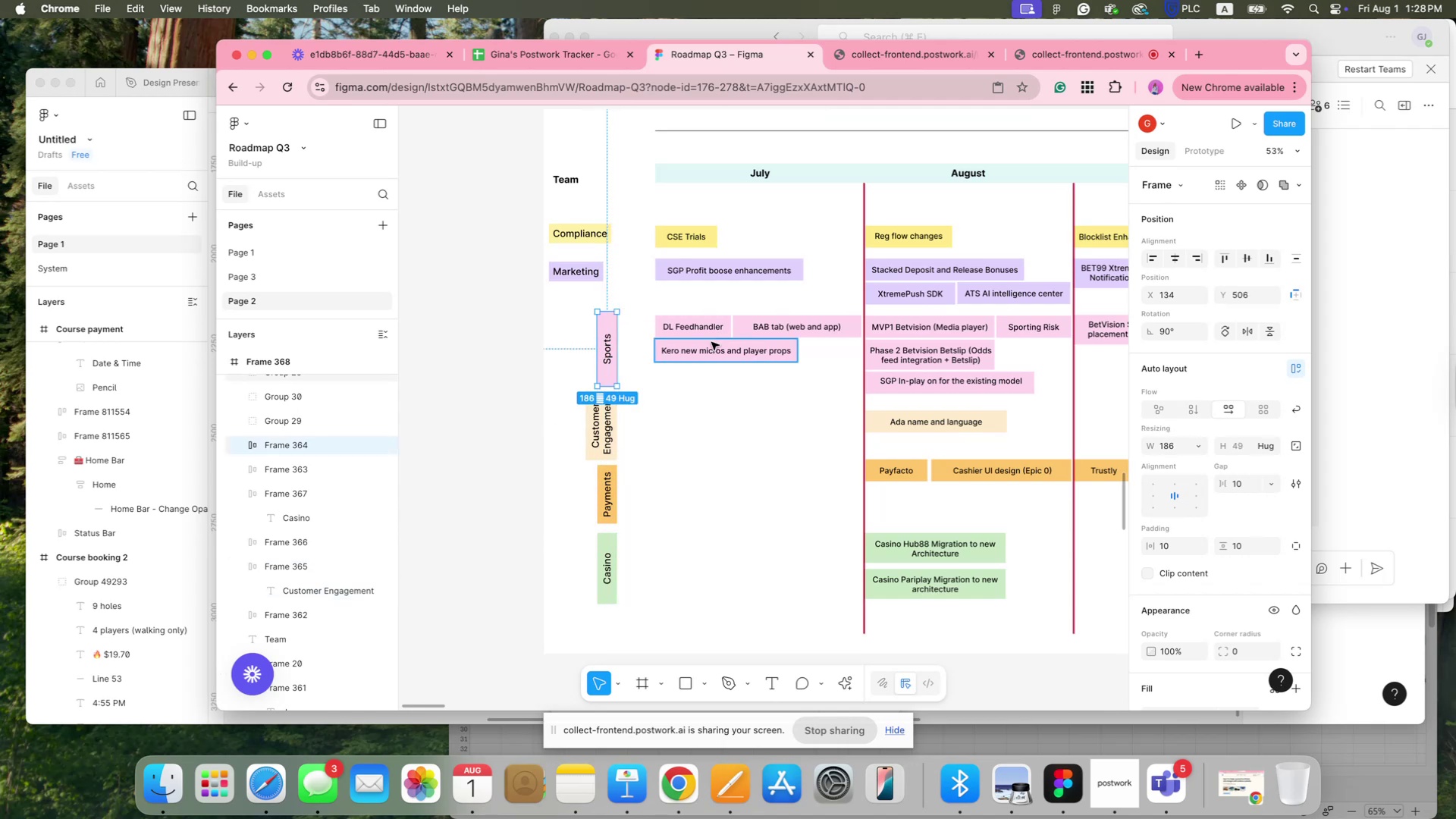 
wait(6.48)
 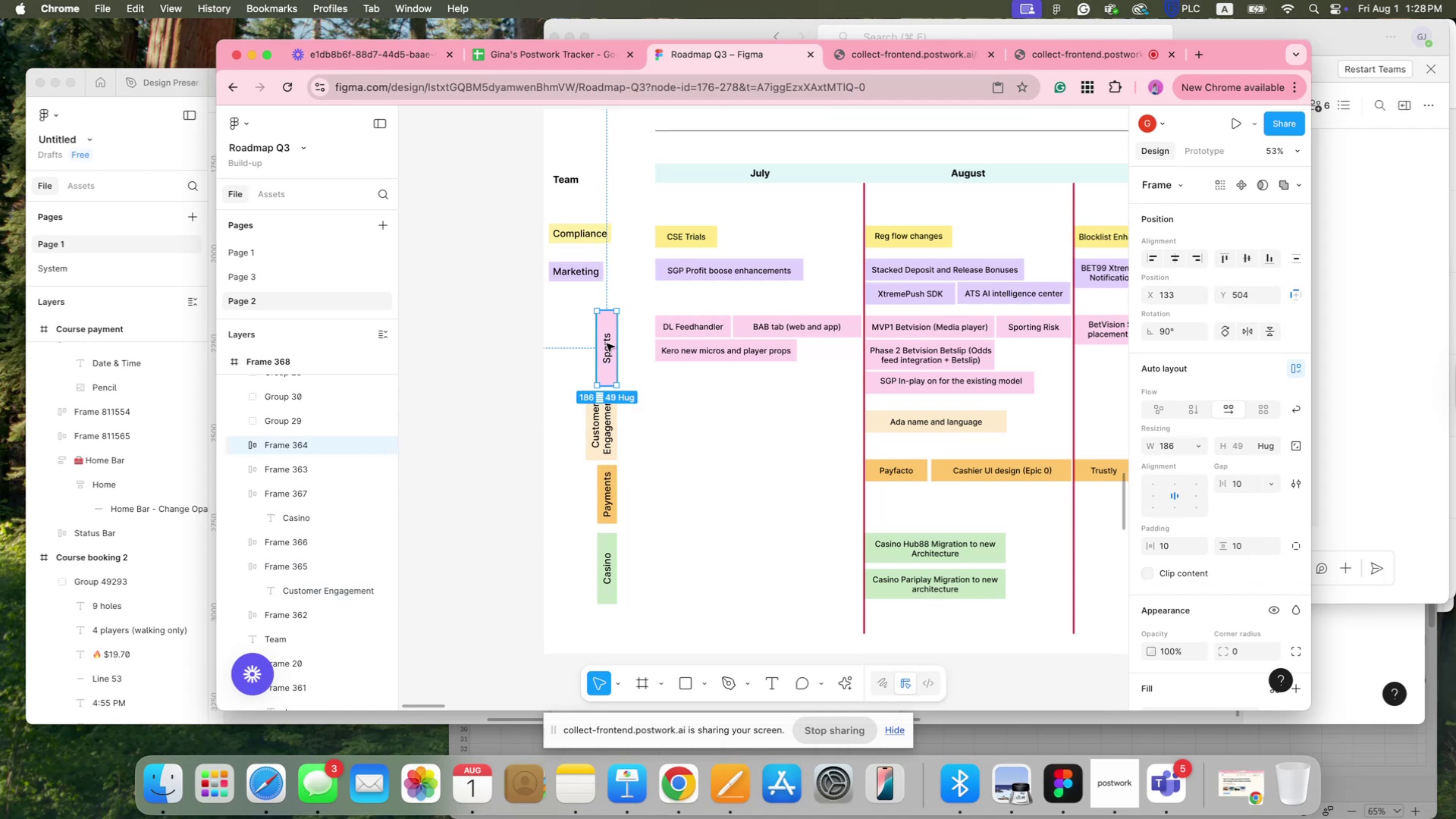 
left_click([578, 280])
 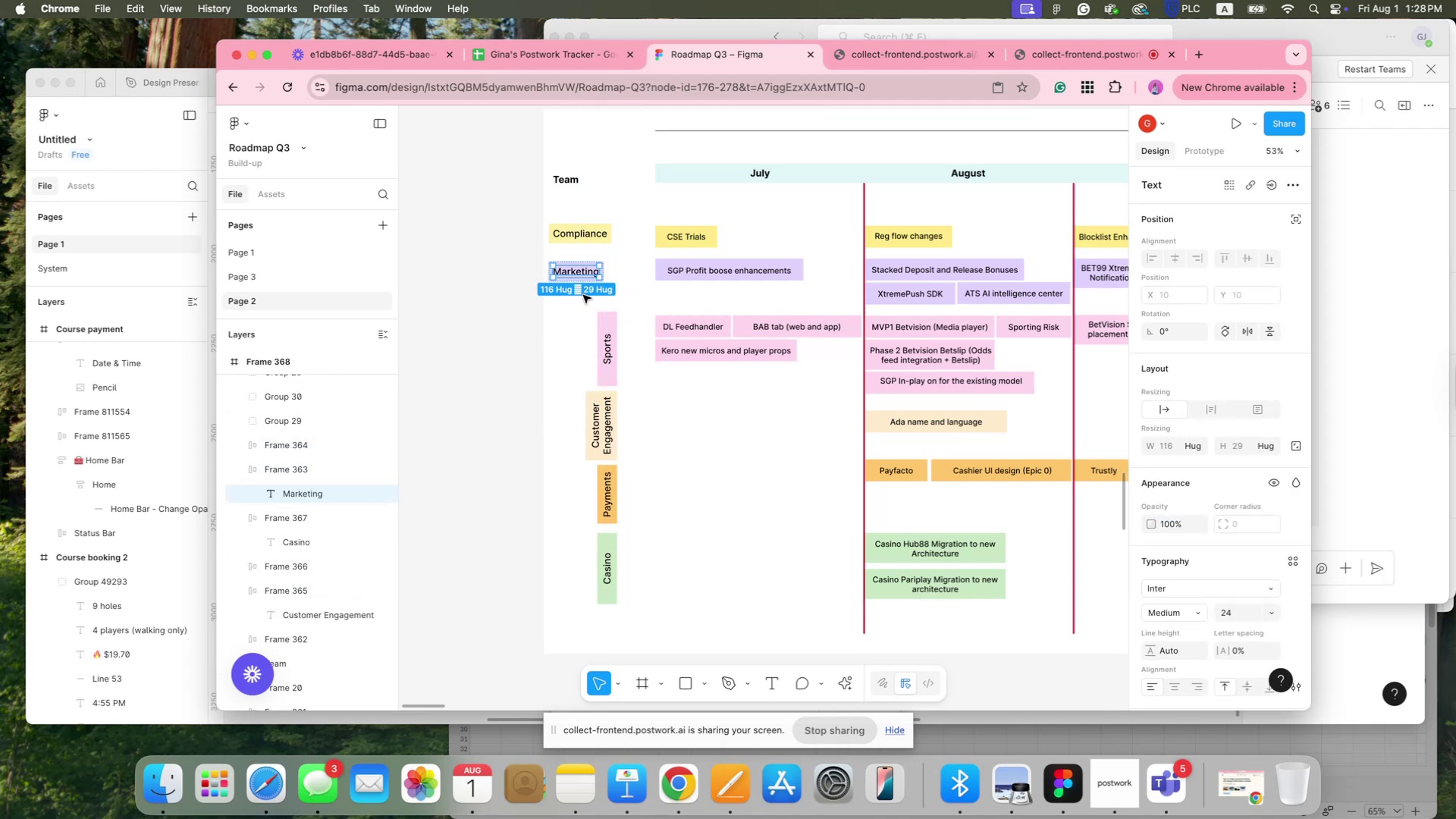 
left_click([562, 315])
 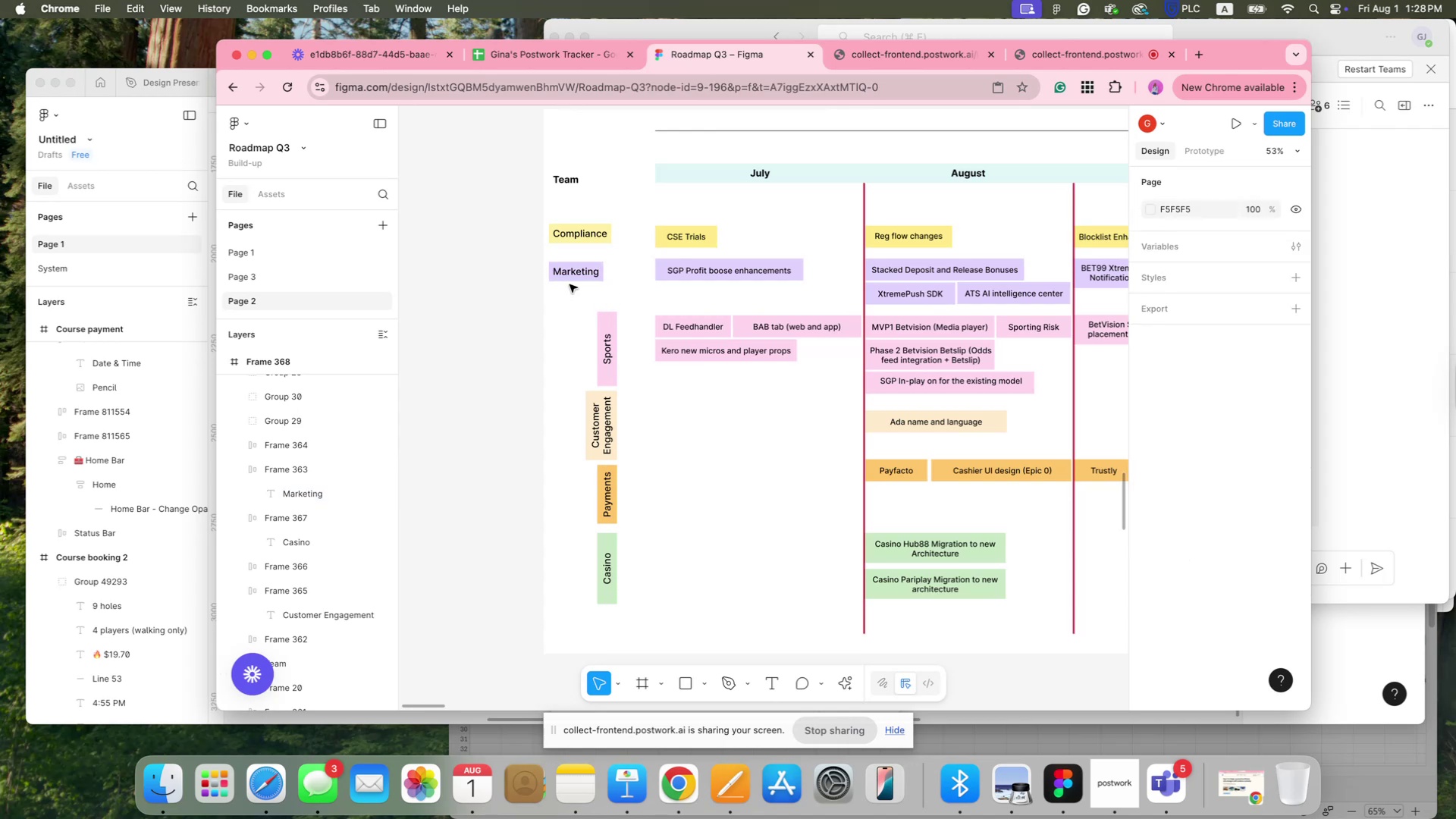 
left_click([570, 279])
 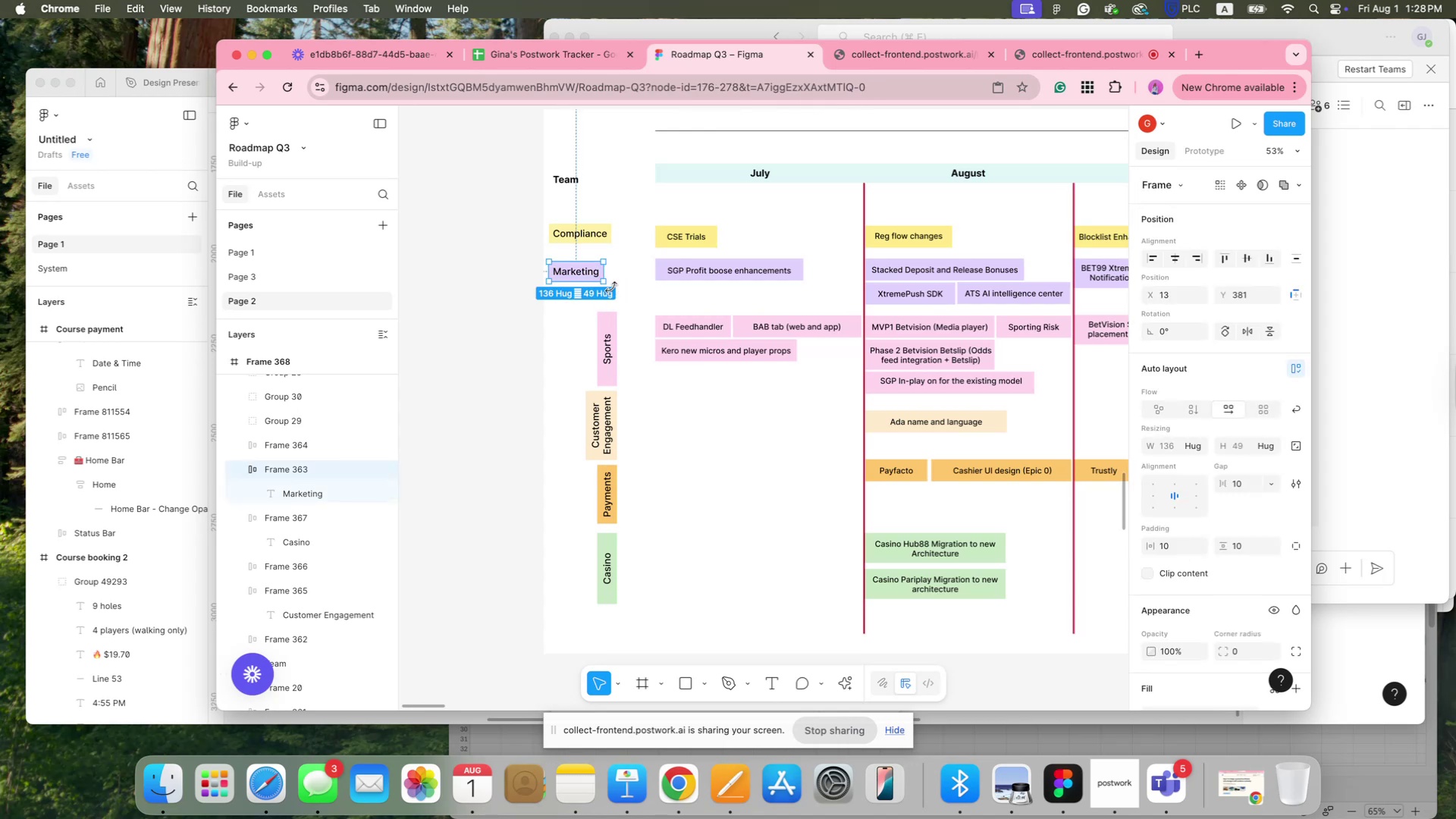 
left_click_drag(start_coordinate=[608, 287], to_coordinate=[589, 240])
 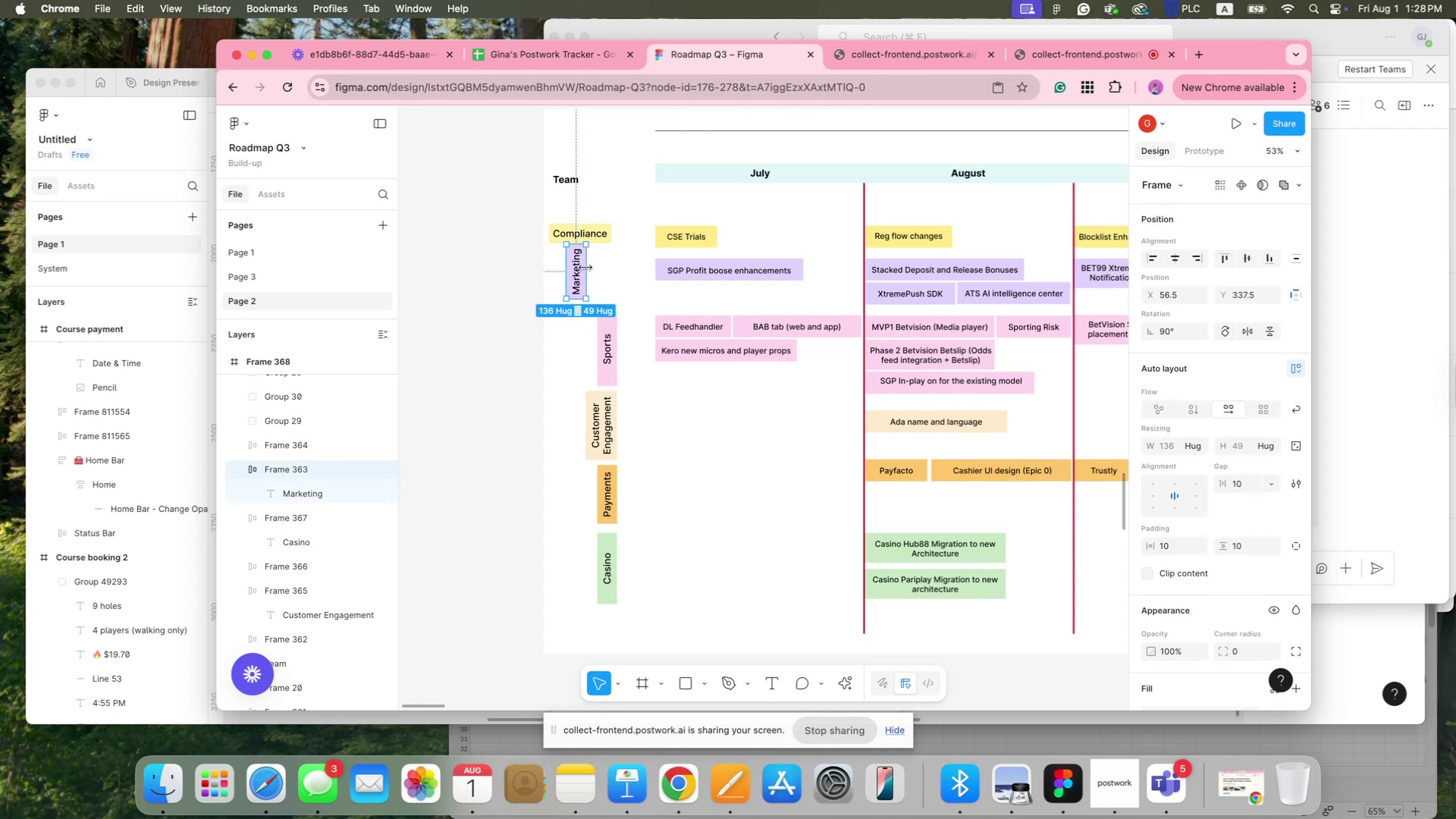 
hold_key(key=ShiftLeft, duration=1.8)
 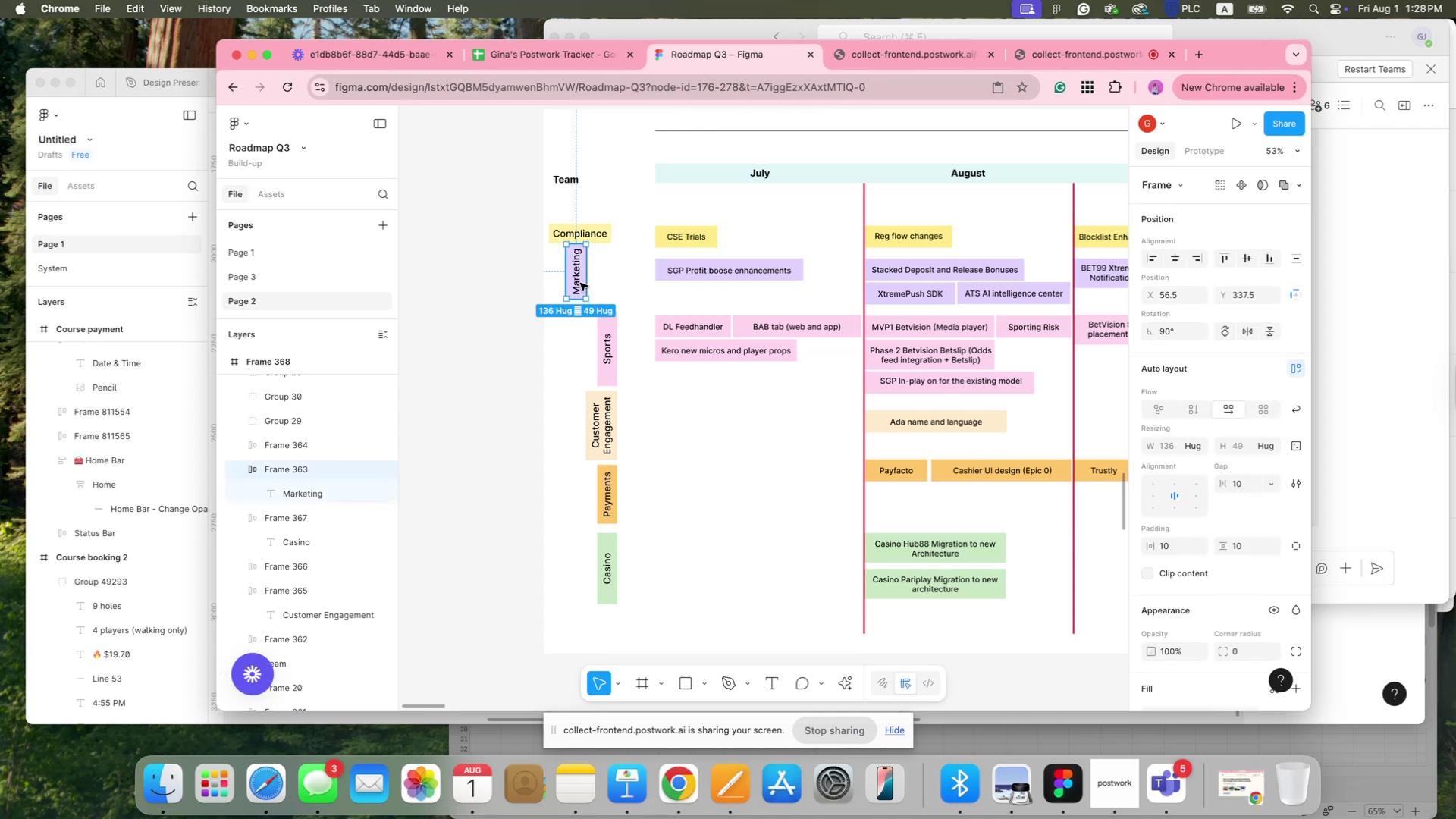 
left_click_drag(start_coordinate=[579, 288], to_coordinate=[610, 297])
 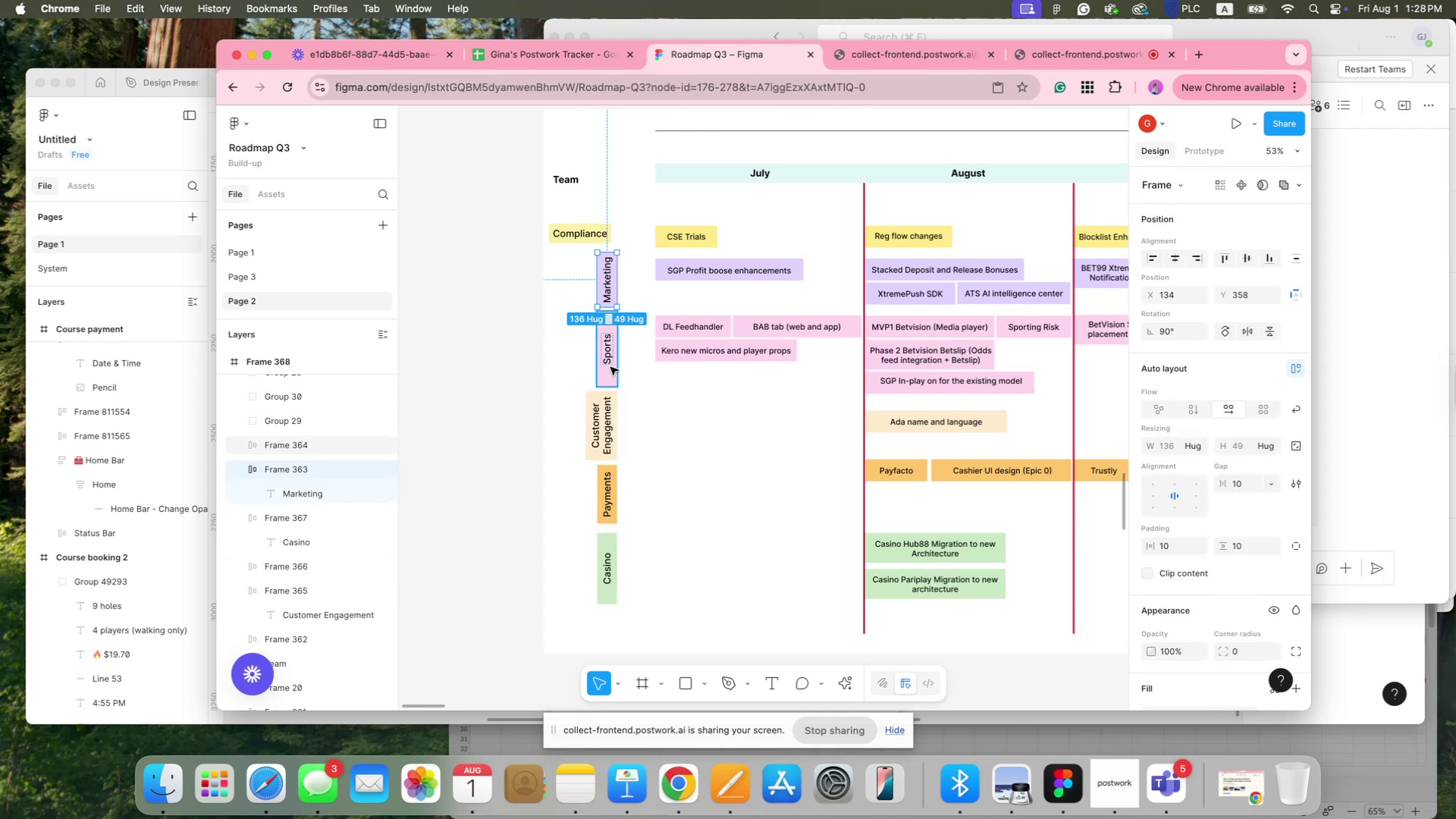 
left_click([576, 227])
 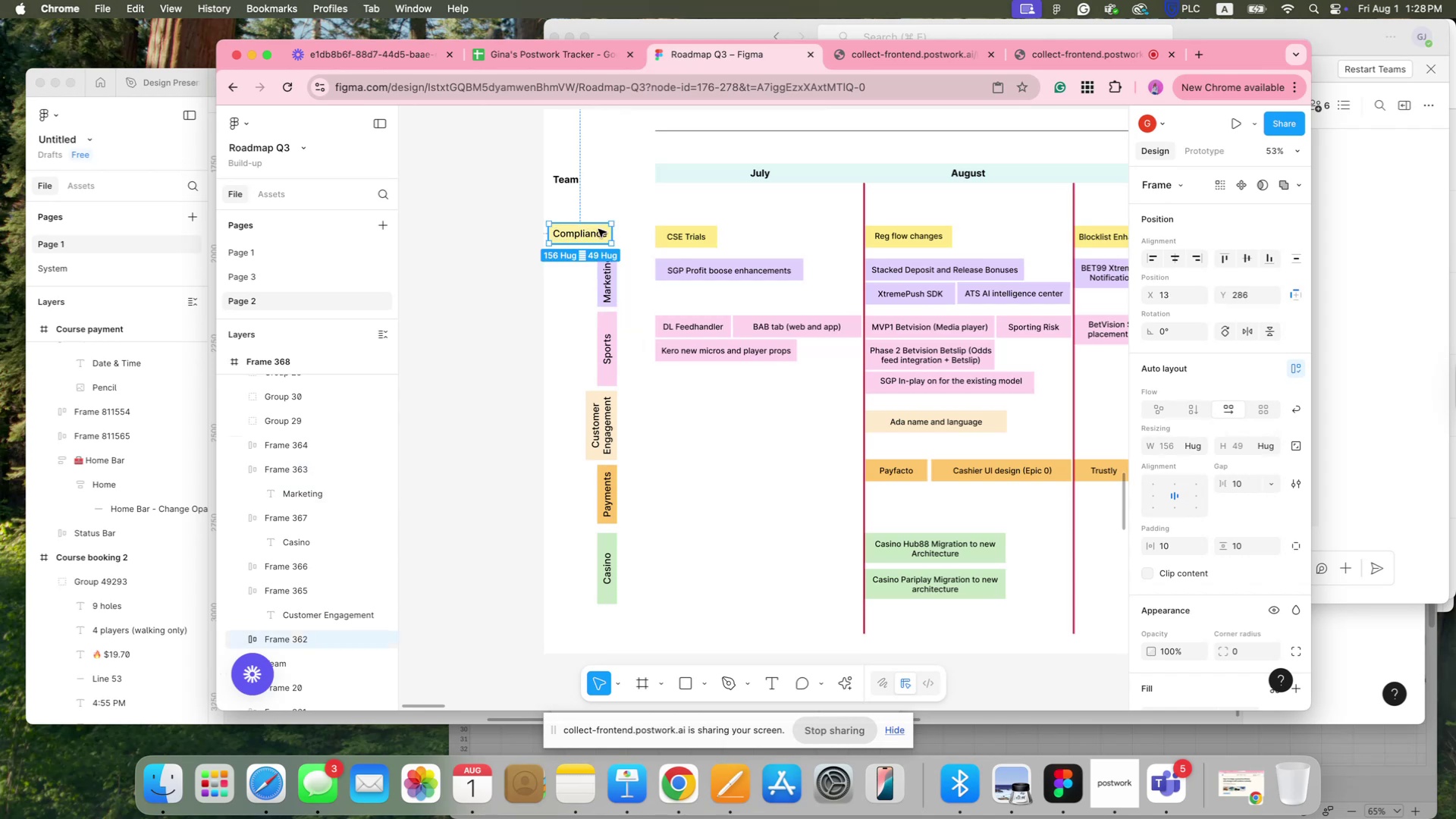 
hold_key(key=ShiftLeft, duration=2.79)
left_click_drag(start_coordinate=[614, 249], to_coordinate=[592, 199])
 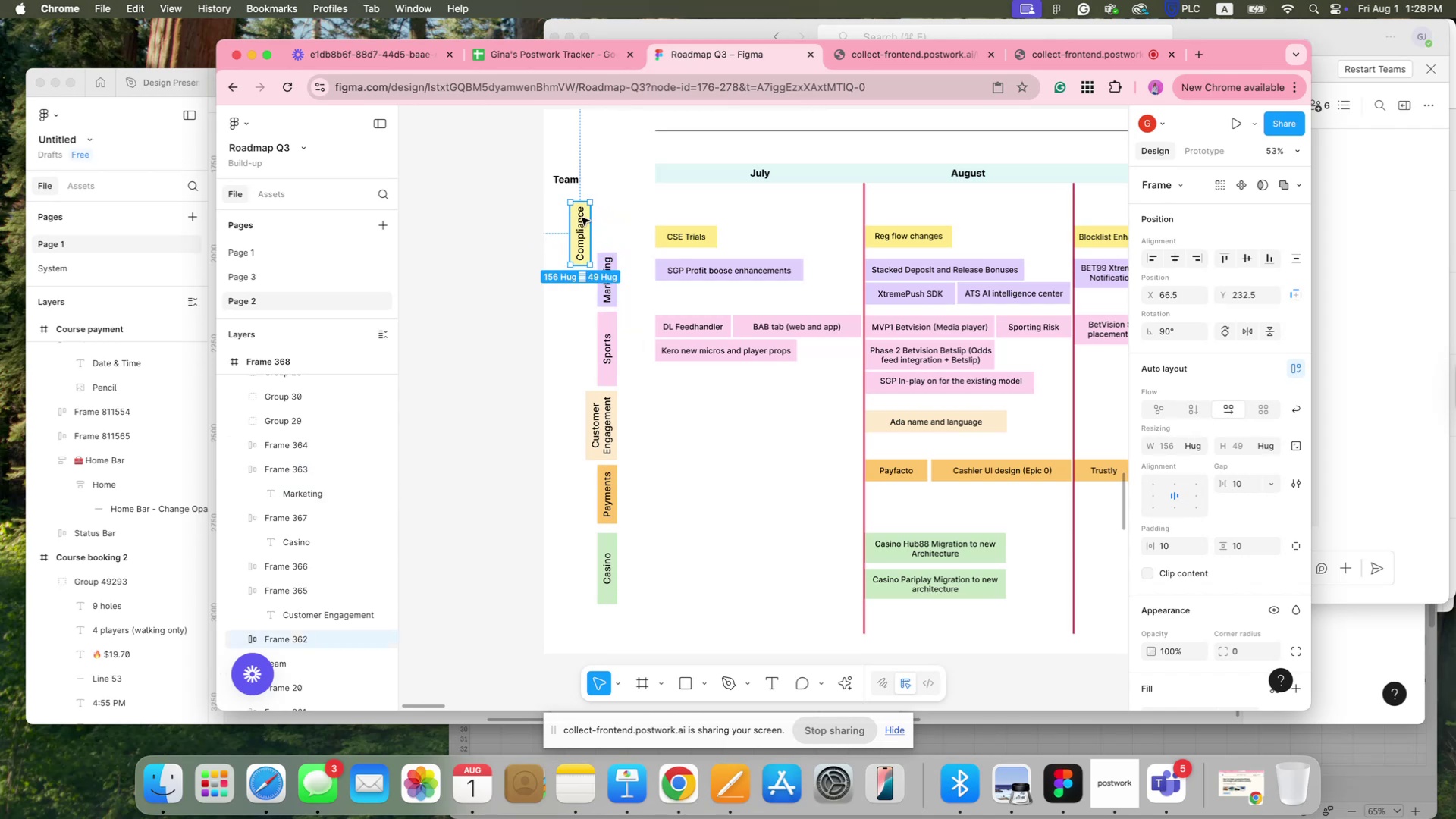 
left_click_drag(start_coordinate=[576, 223], to_coordinate=[605, 207])
 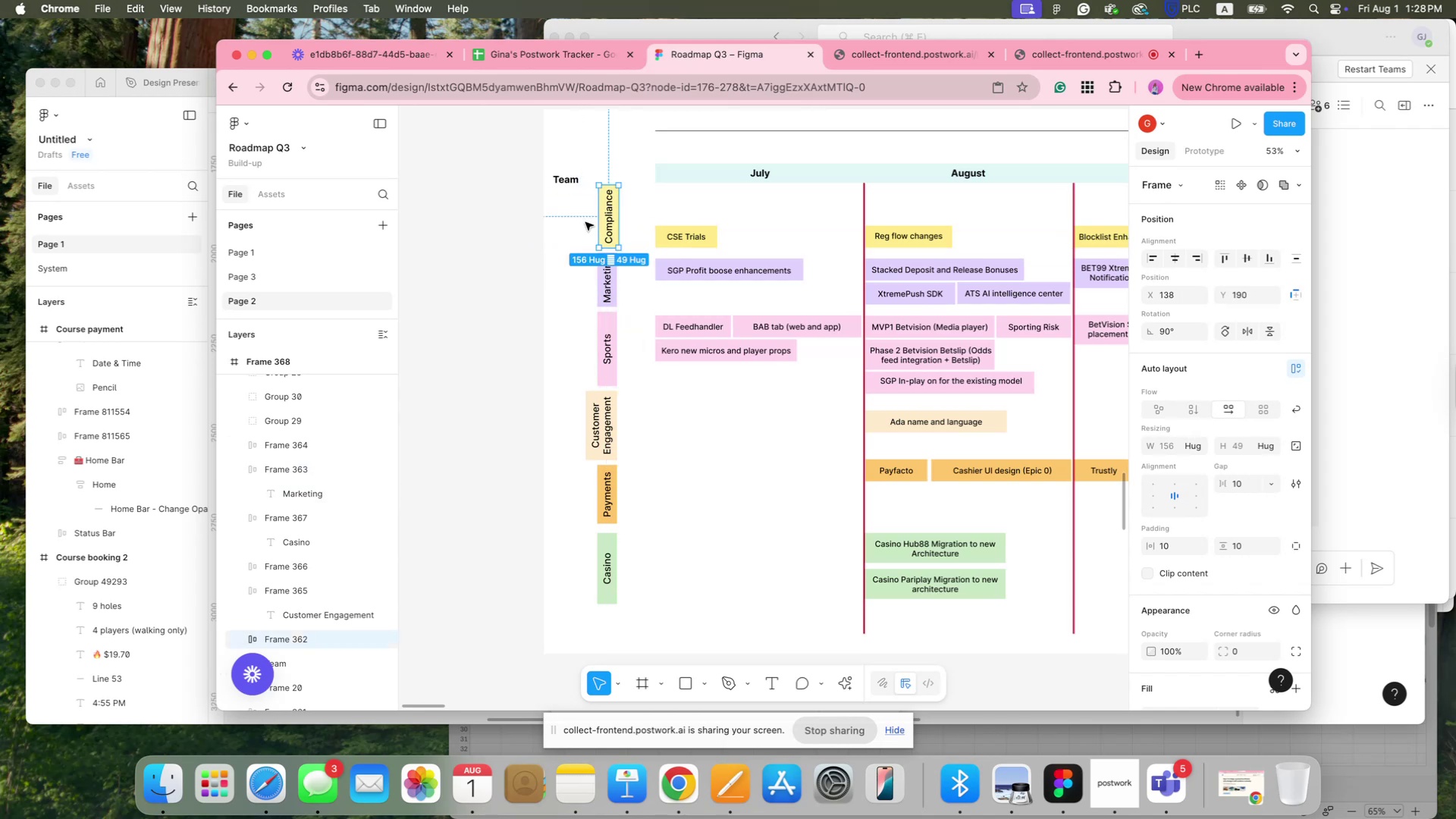 
left_click_drag(start_coordinate=[582, 223], to_coordinate=[633, 671])
 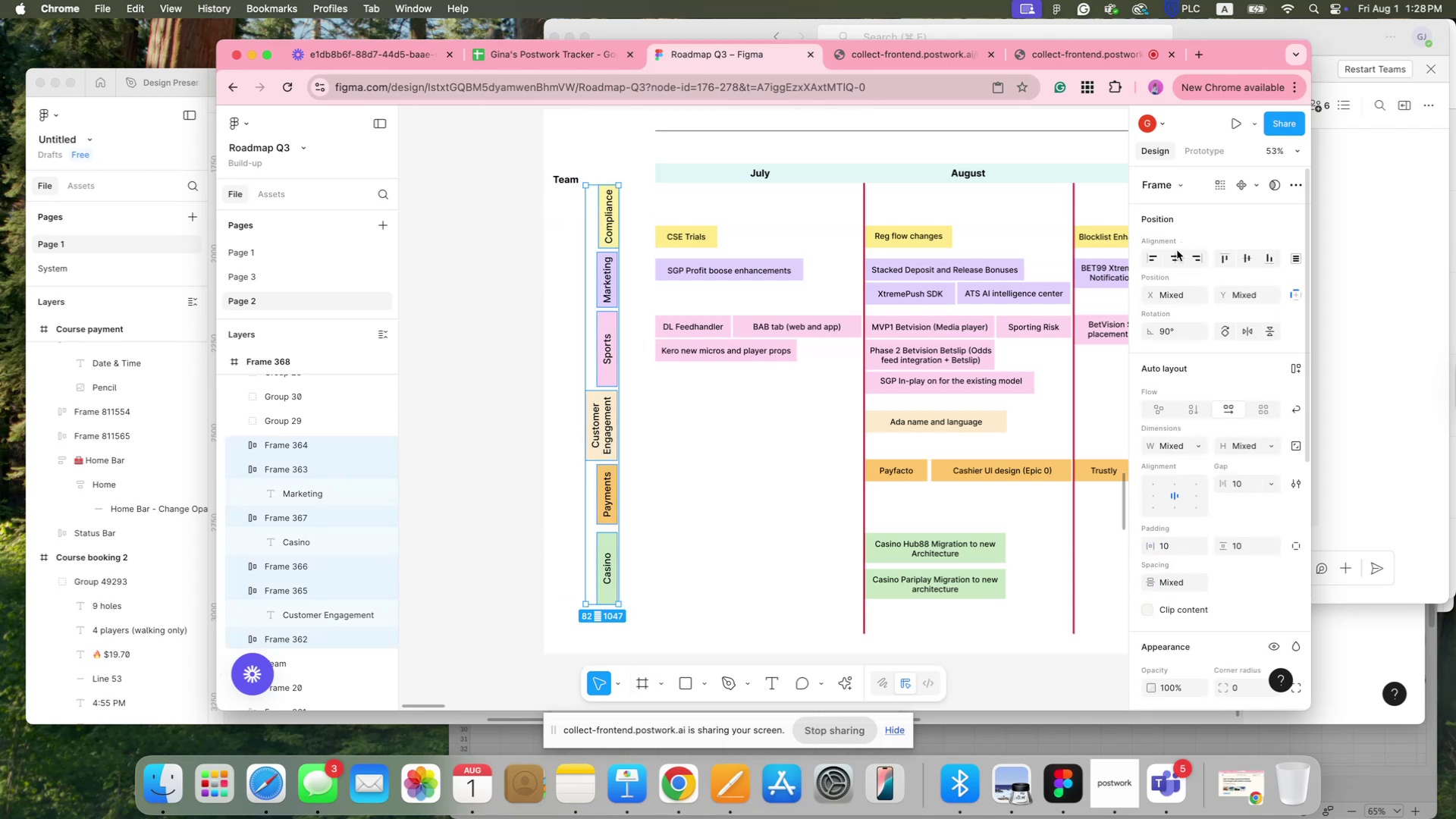 
left_click([1175, 256])
 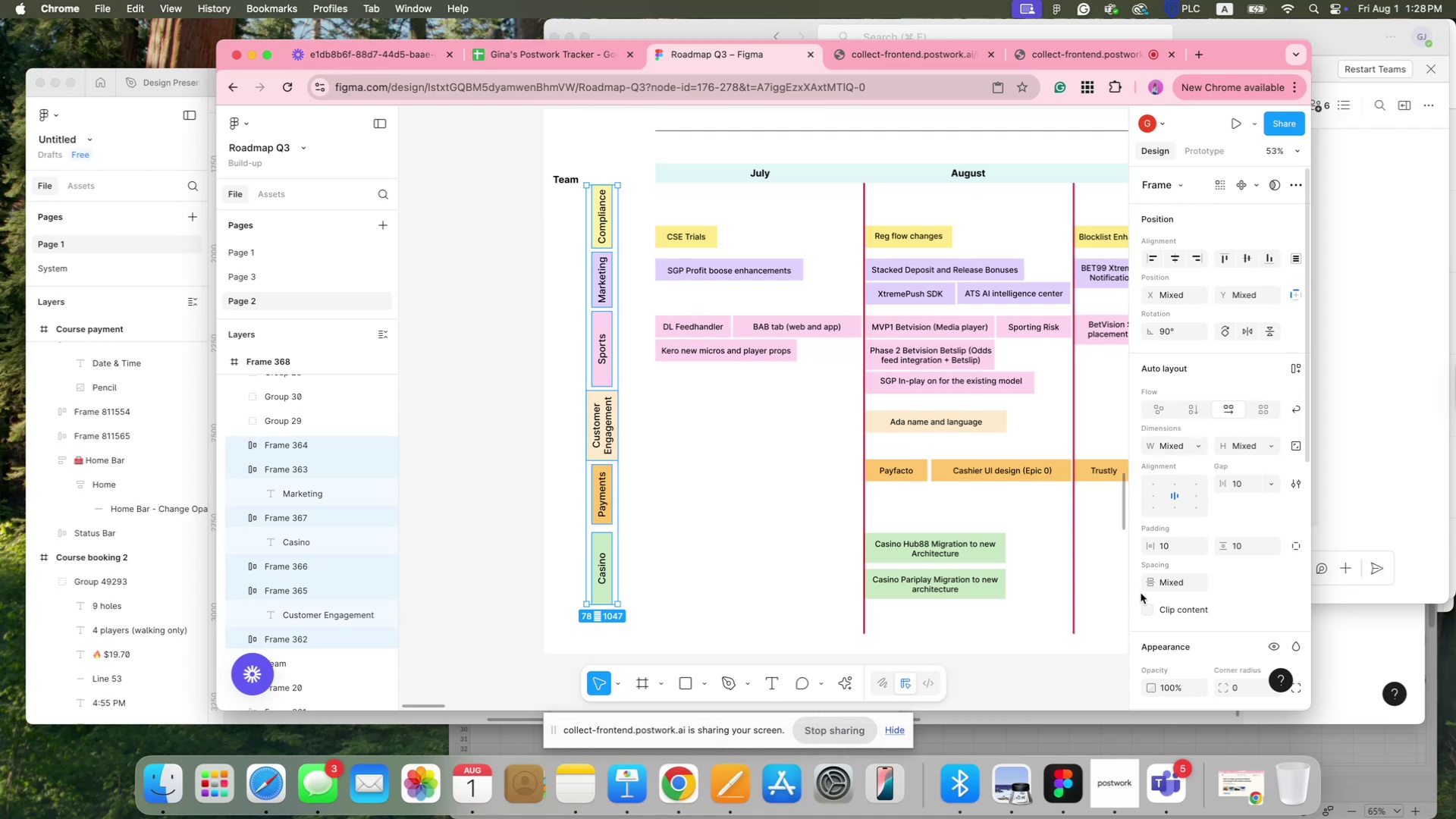 
type(12)
 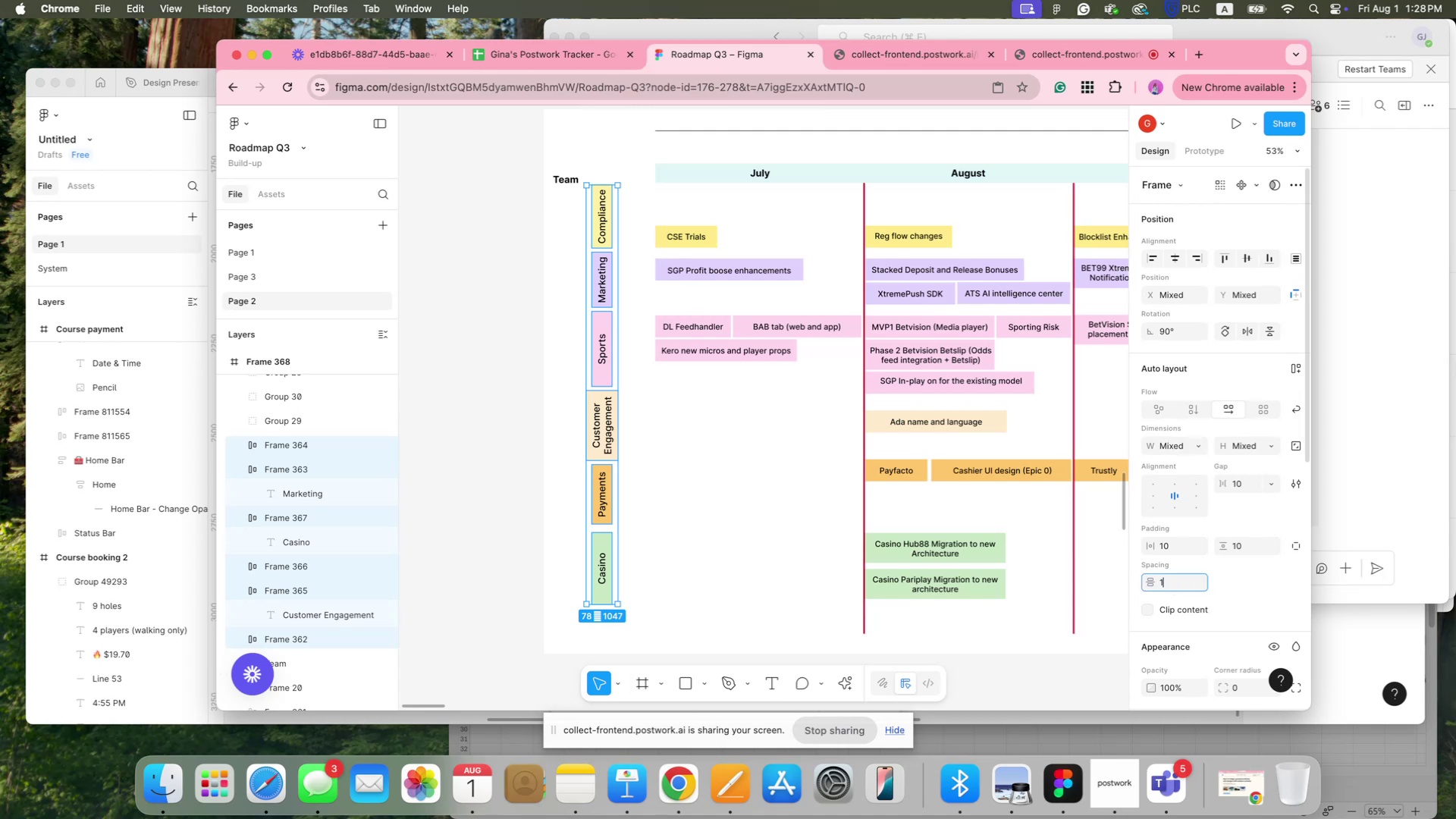 
key(Enter)
 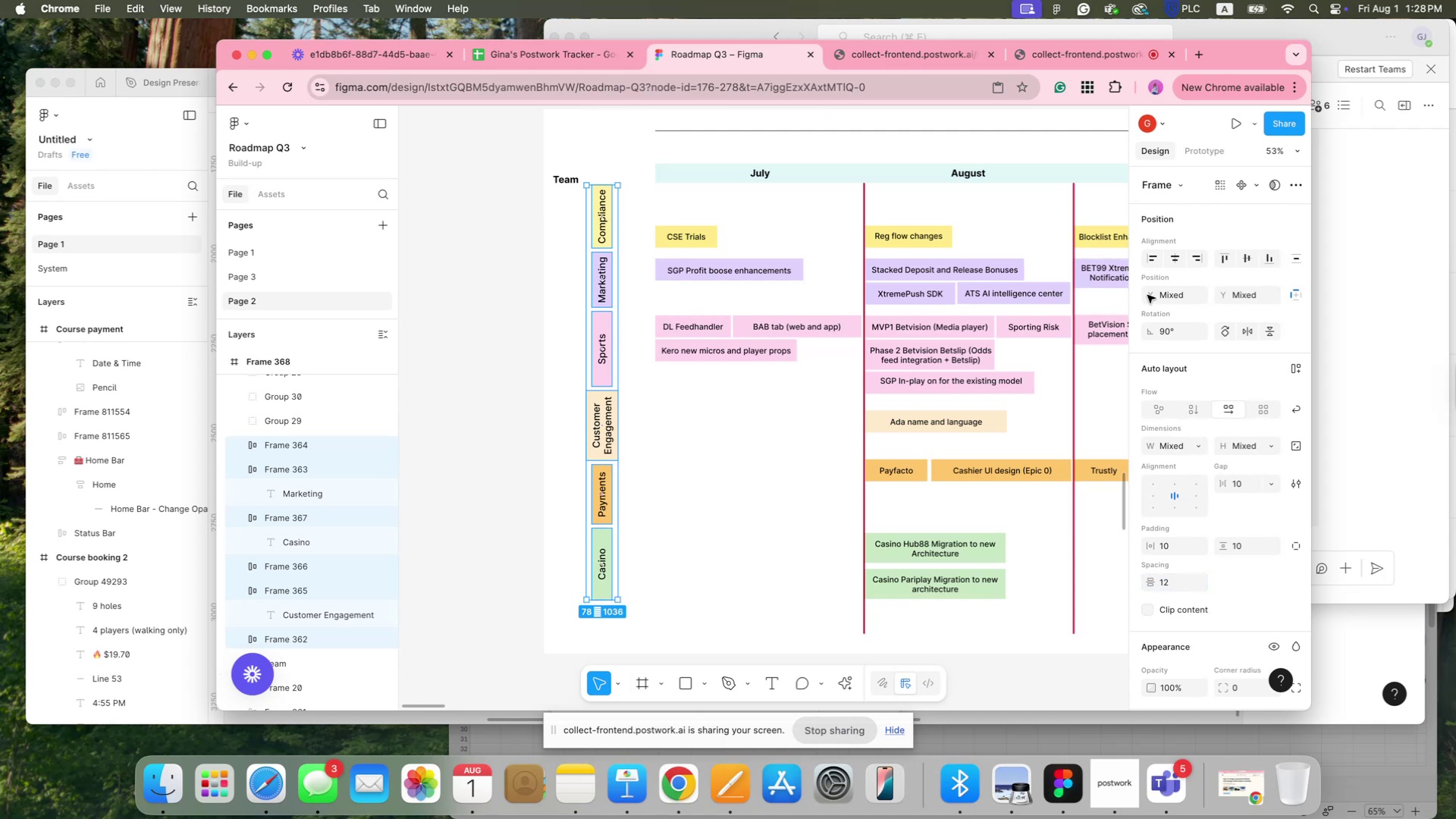 
wait(5.05)
 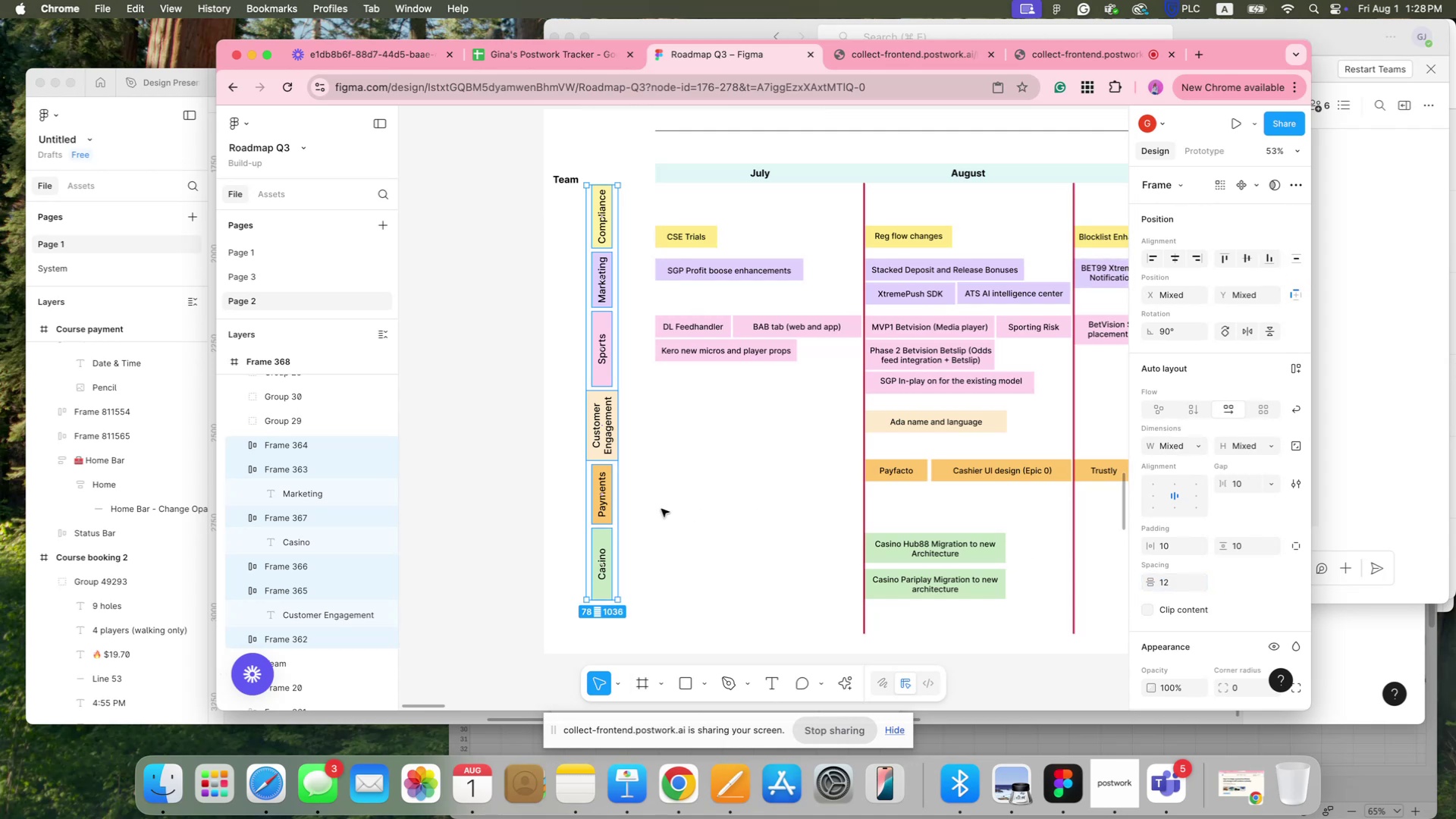 
left_click([1197, 259])
 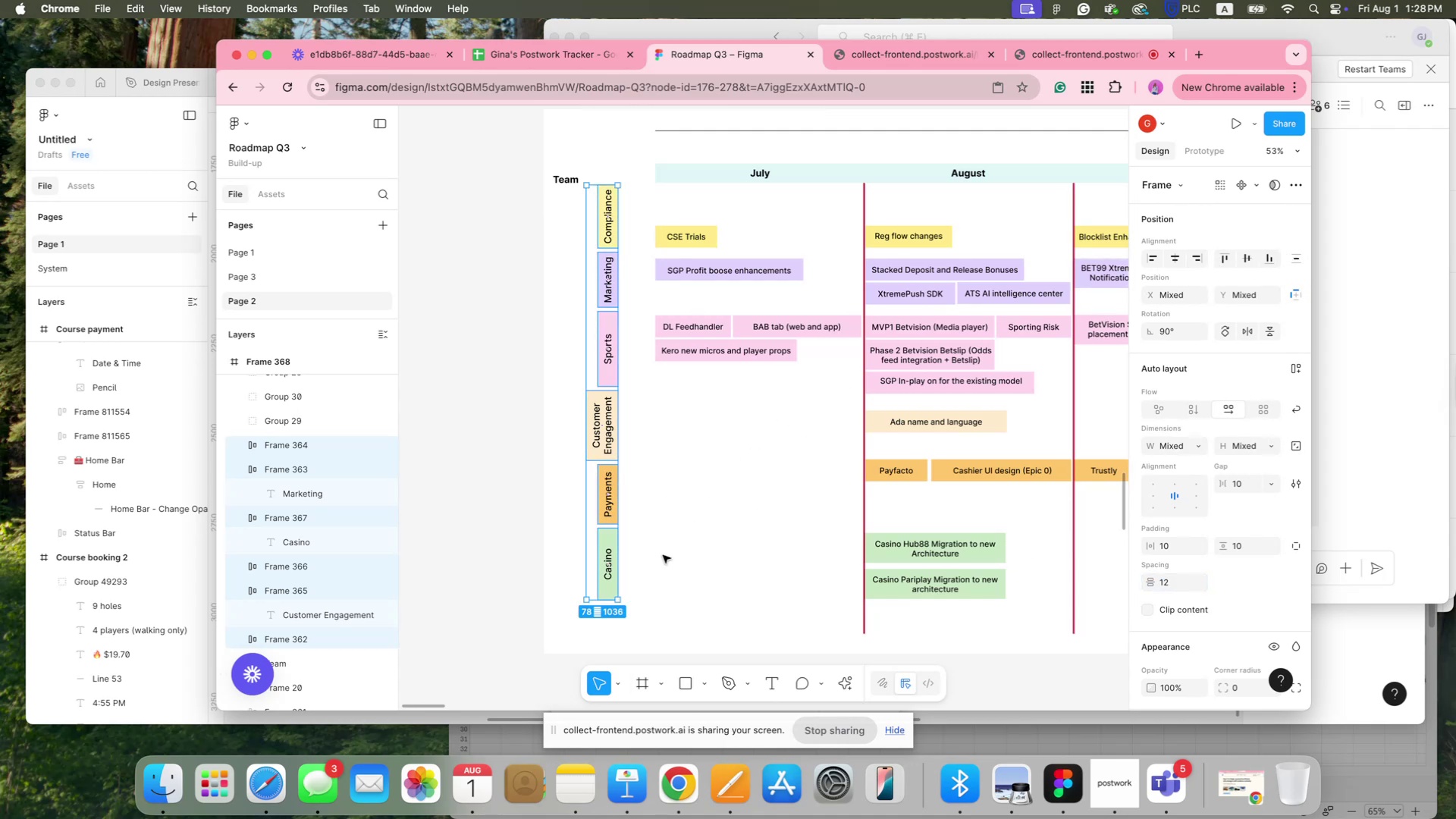 
left_click([663, 555])
 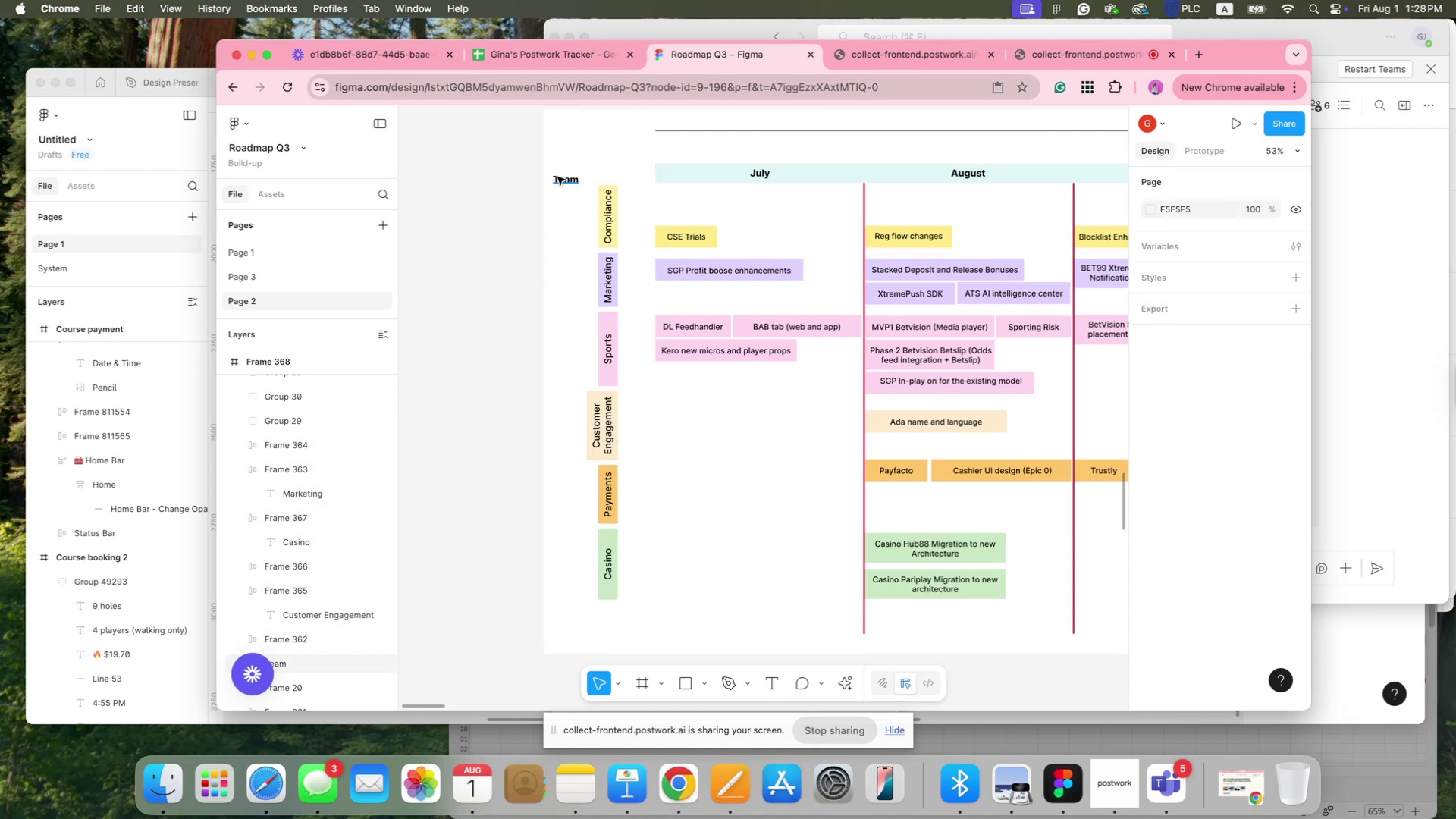 
left_click_drag(start_coordinate=[560, 180], to_coordinate=[603, 172])
 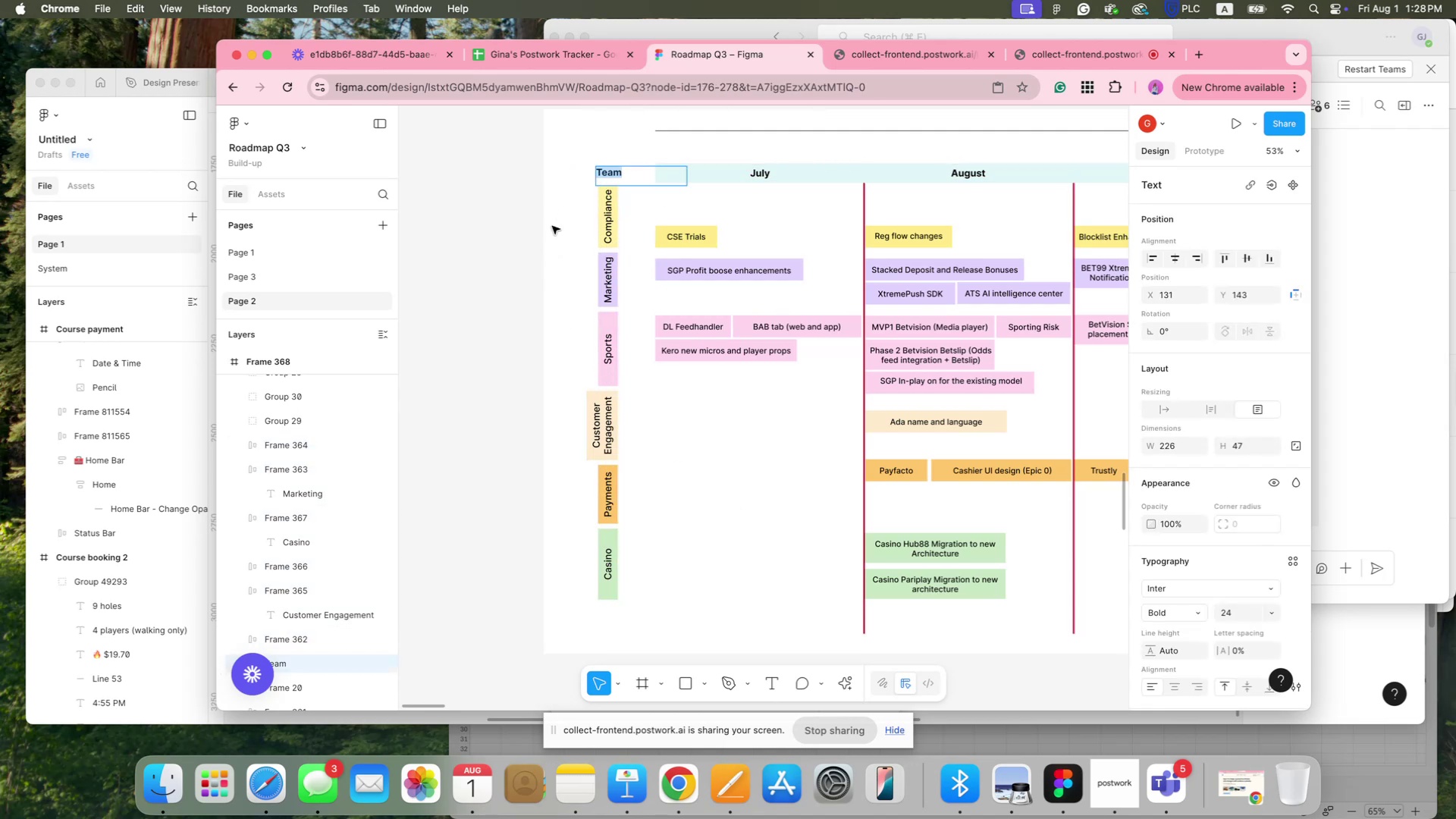 
double_click([574, 244])
 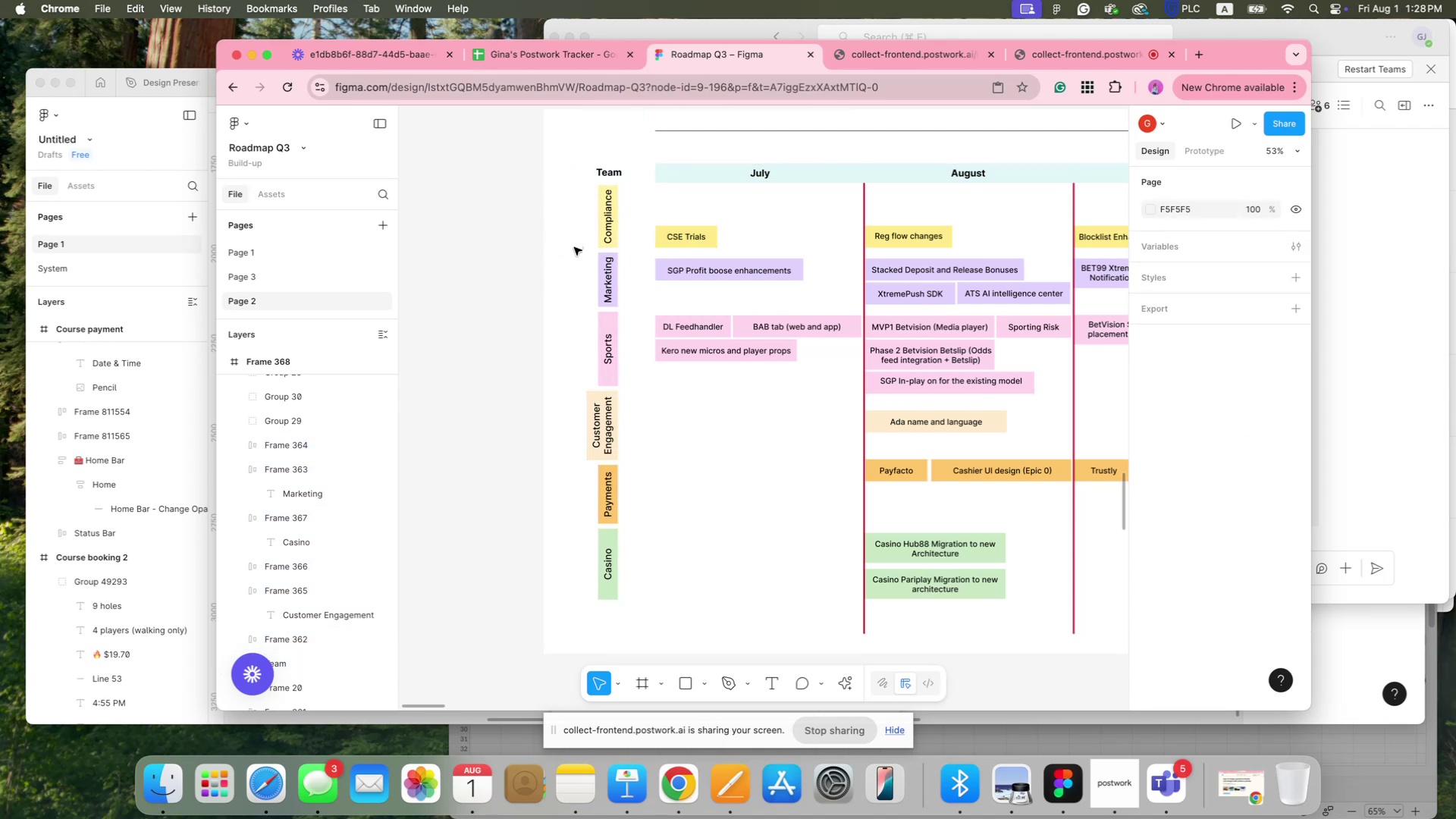 
hold_key(key=CommandLeft, duration=0.94)
scroll: coordinate [573, 278], scroll_direction: down, amount: 9.0
 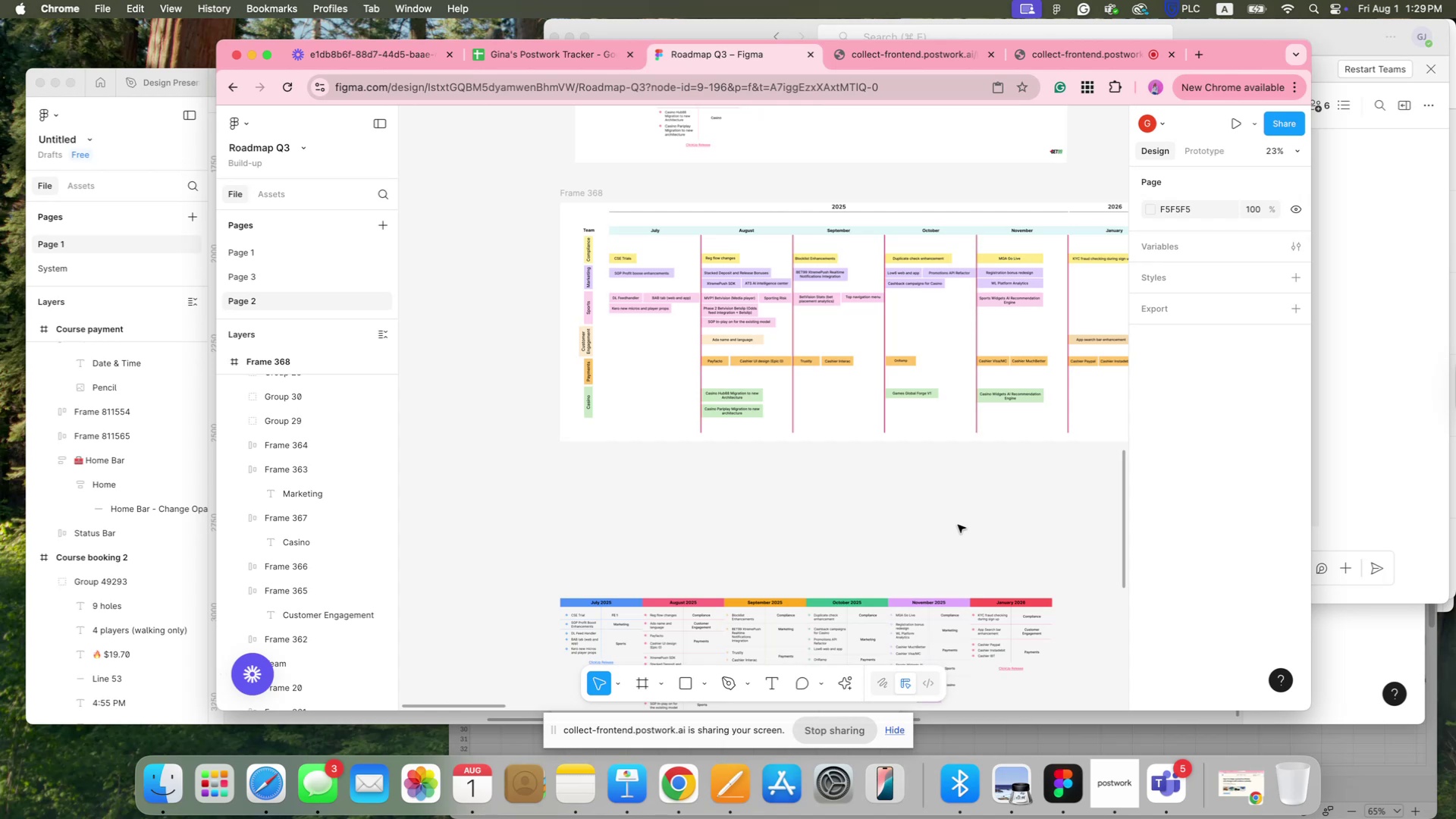 
hold_key(key=CommandLeft, duration=0.38)
scroll: coordinate [962, 489], scroll_direction: down, amount: 2.0
 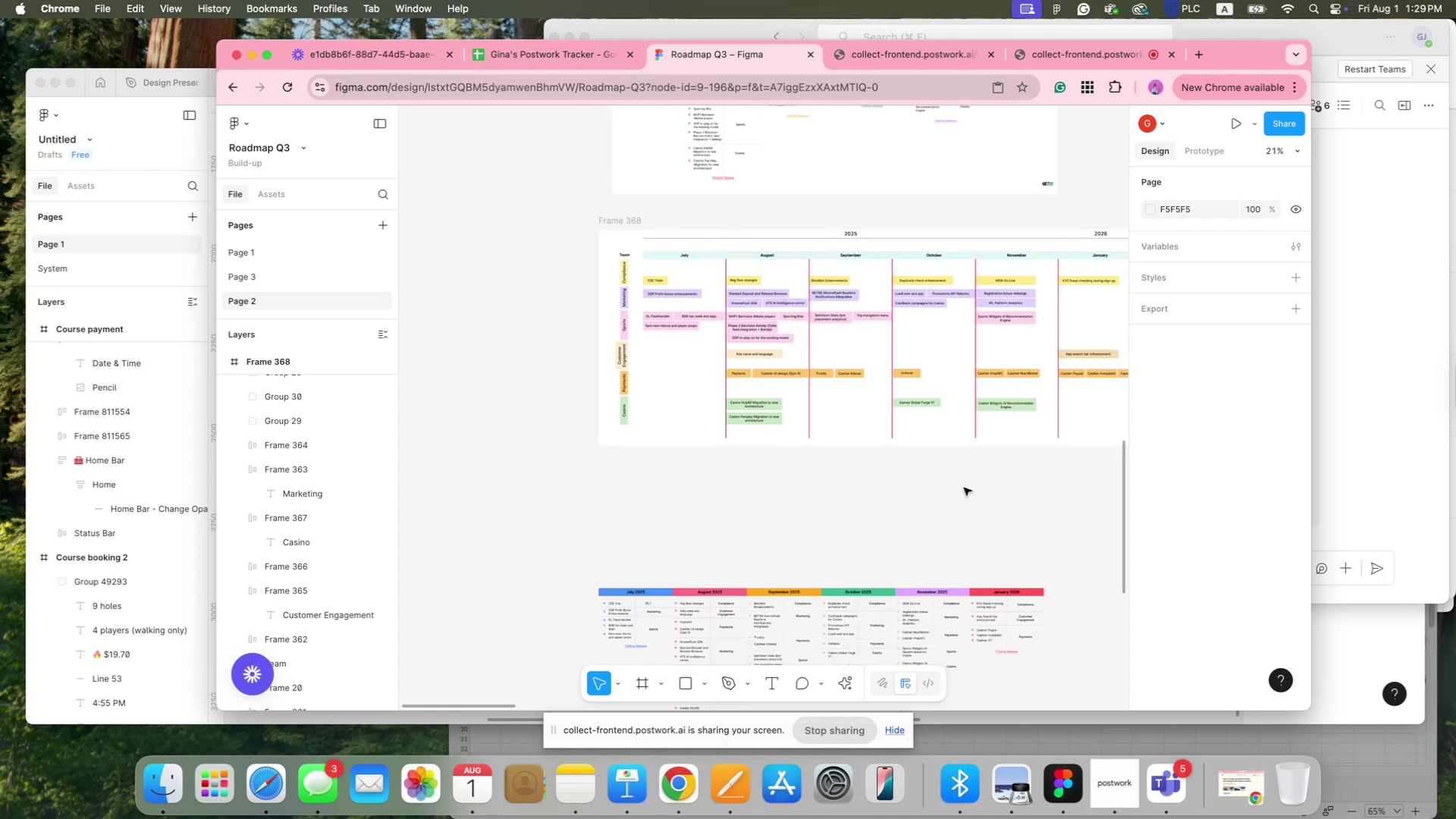 
hold_key(key=Space, duration=1.19)
 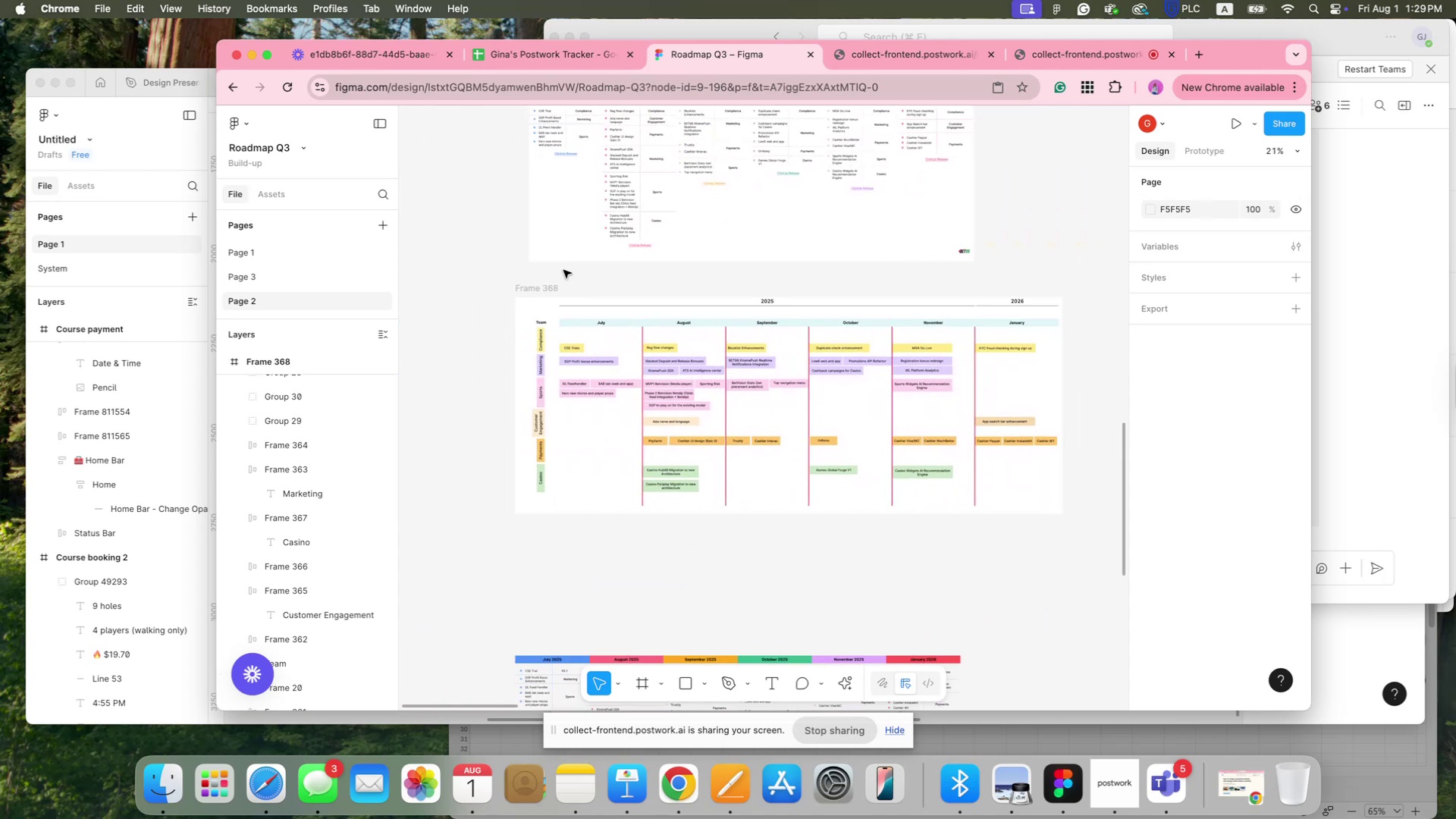 
left_click_drag(start_coordinate=[971, 482], to_coordinate=[888, 549])
 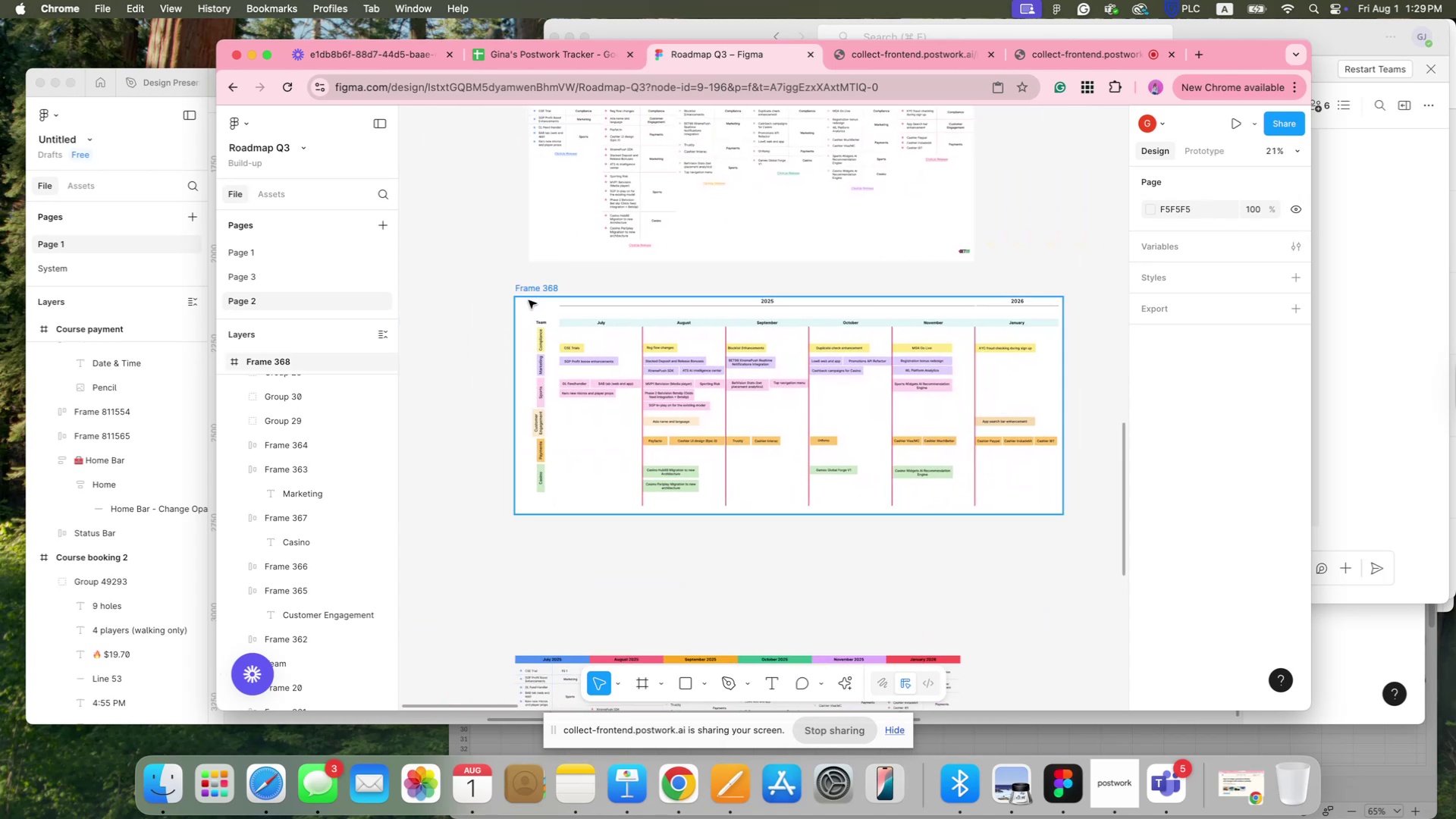 
left_click([535, 294])
 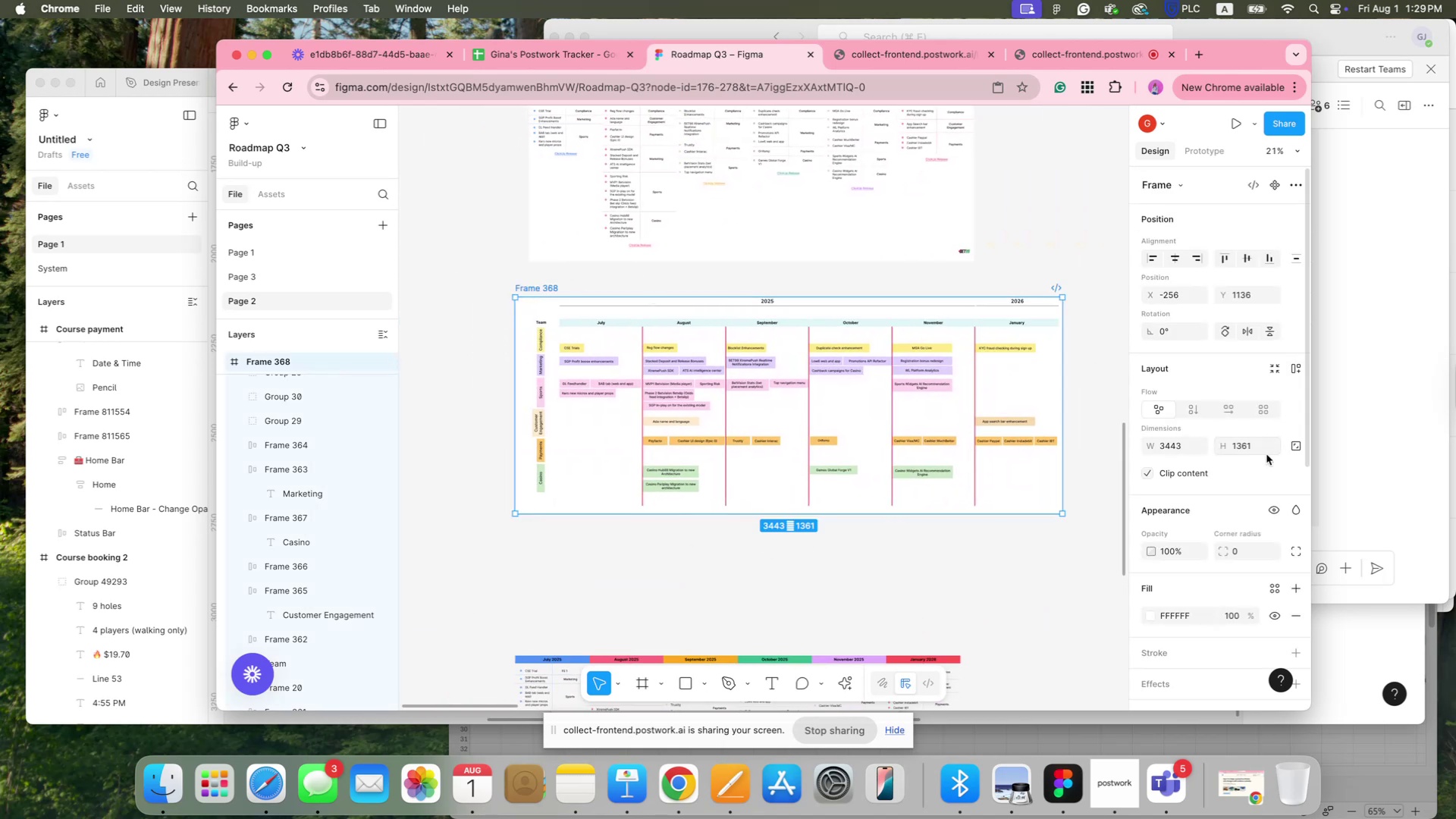 
scroll: coordinate [1172, 557], scroll_direction: down, amount: 14.0
 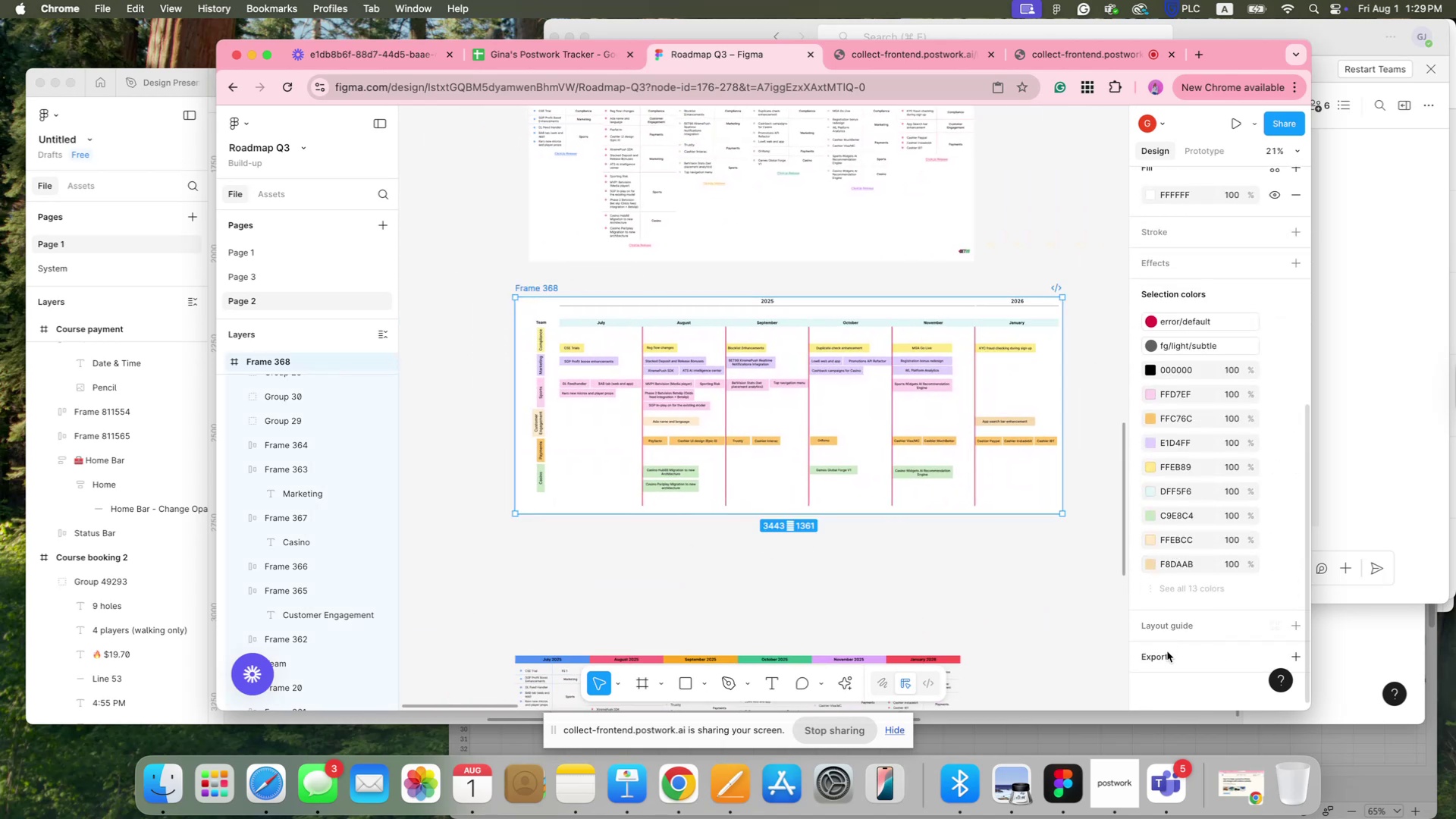 
left_click([1161, 661])
 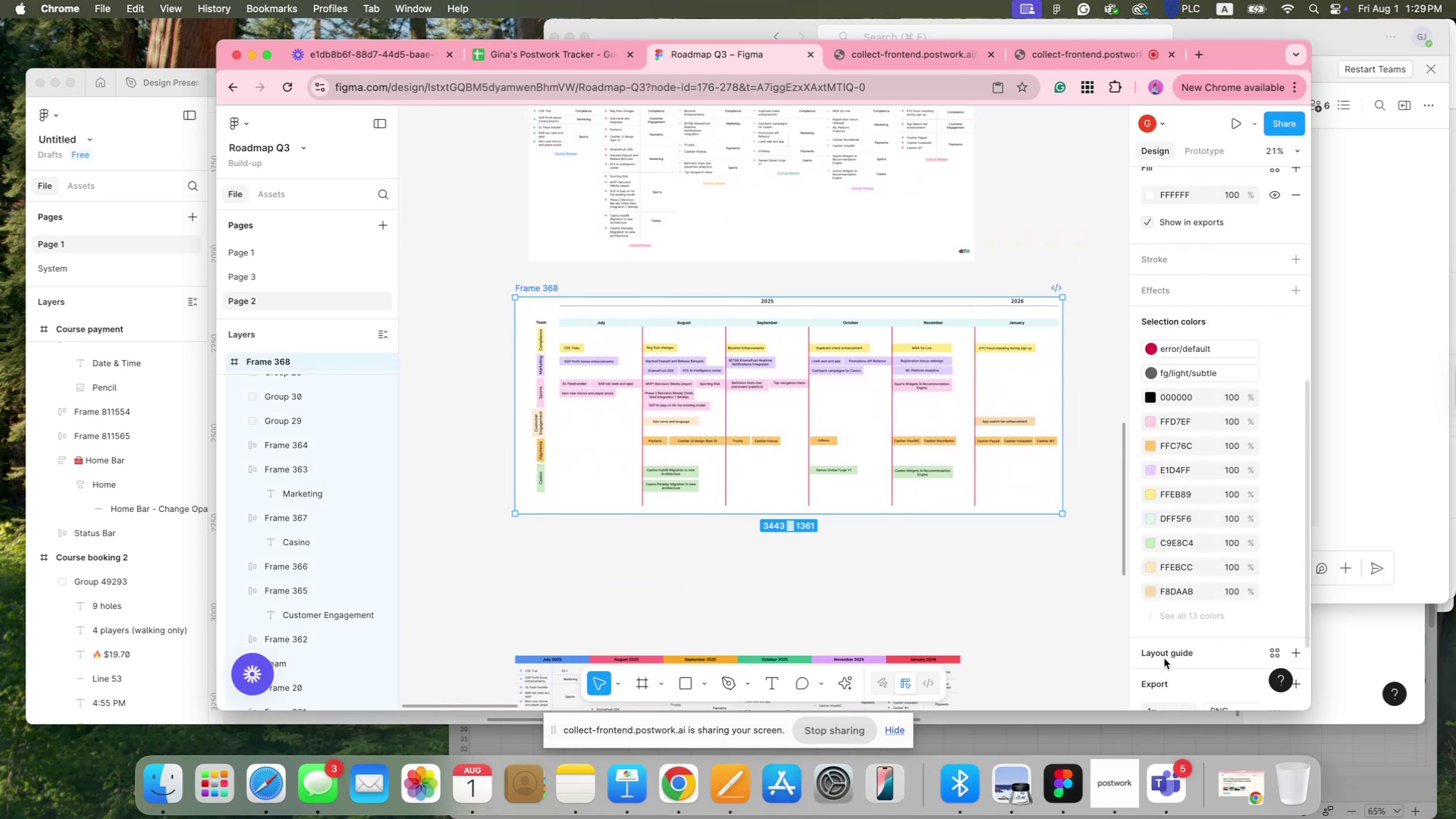 
scroll: coordinate [1166, 657], scroll_direction: down, amount: 9.0
 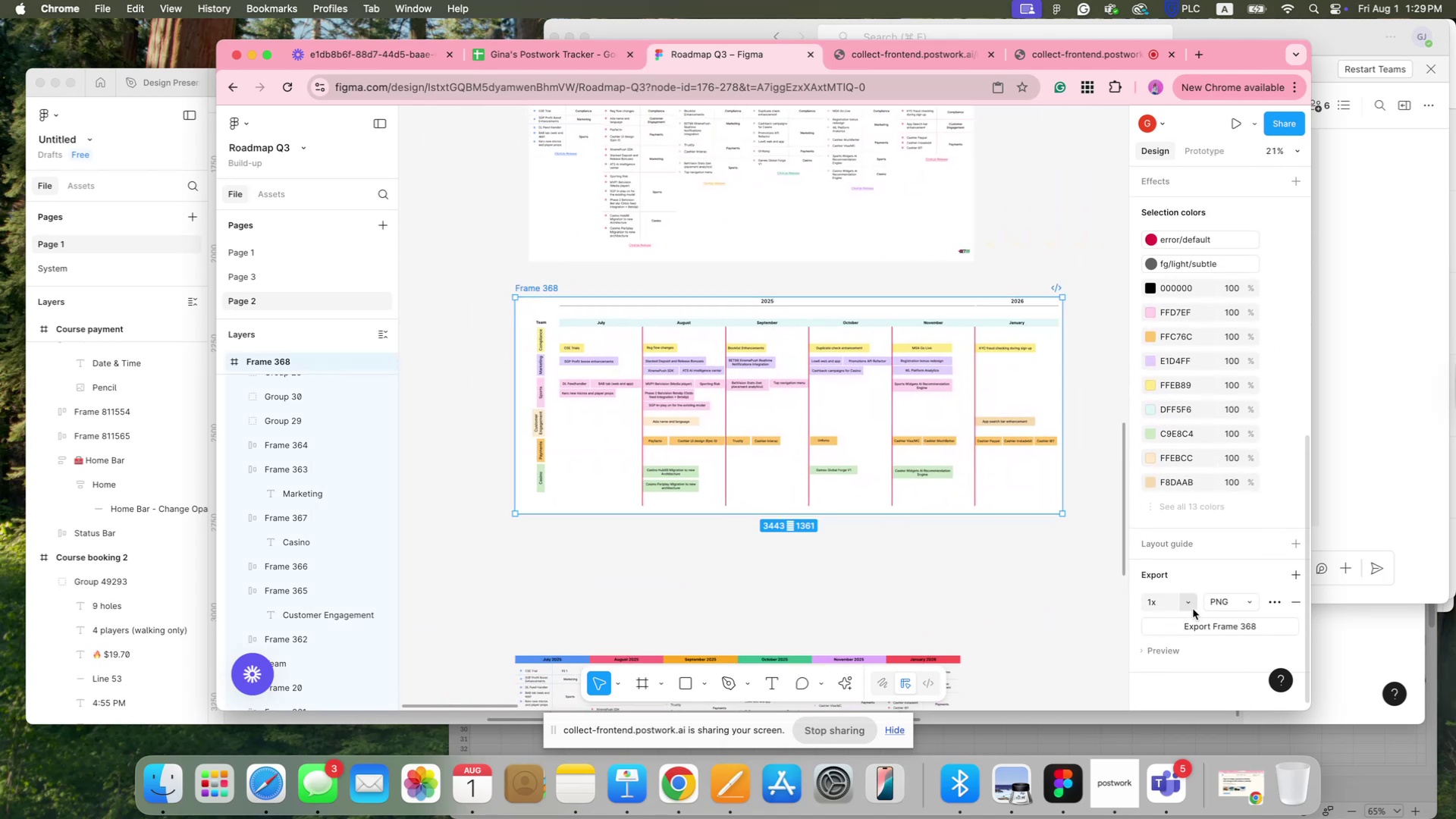 
left_click([1191, 604])
 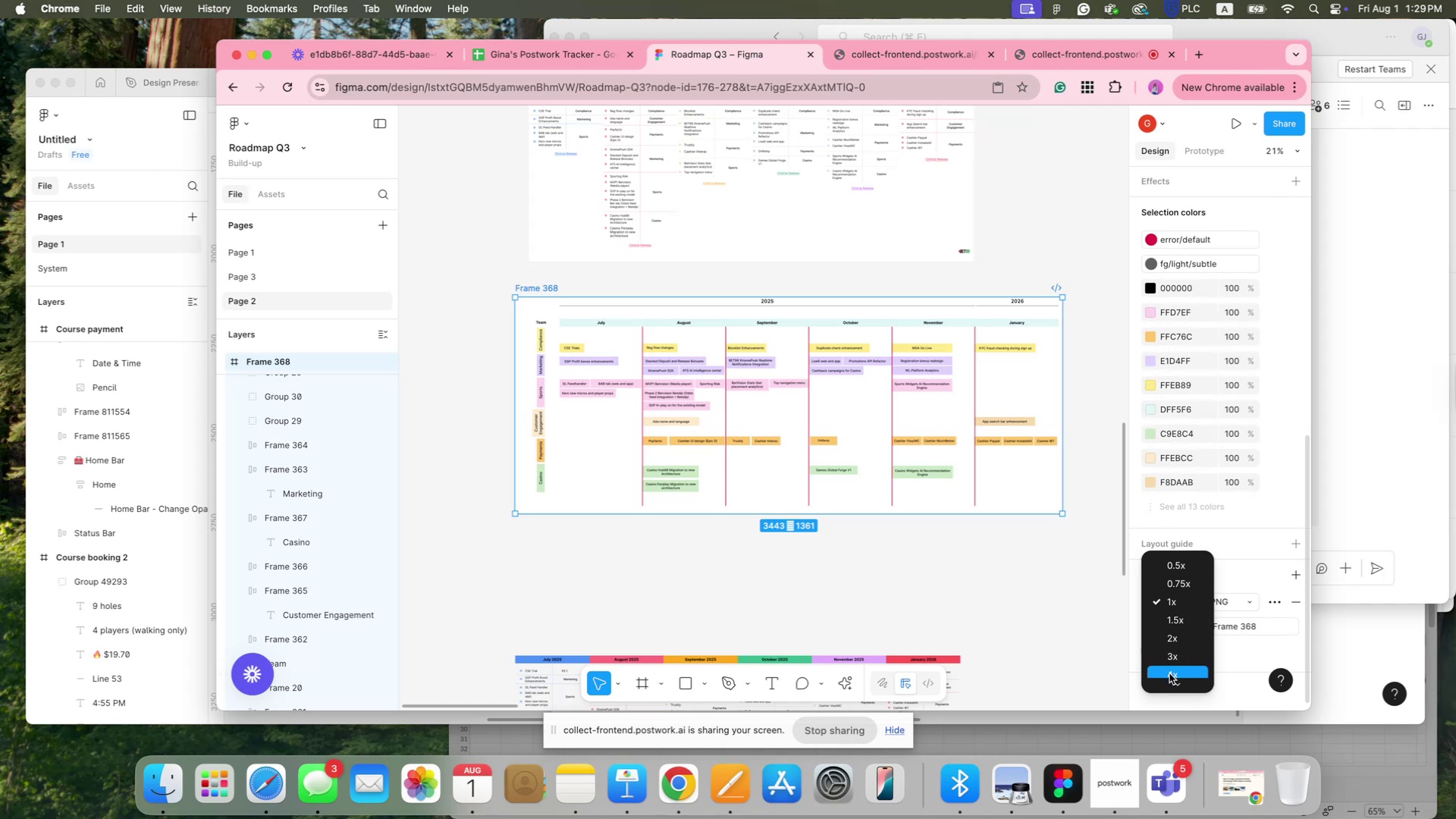 
left_click([1236, 599])
 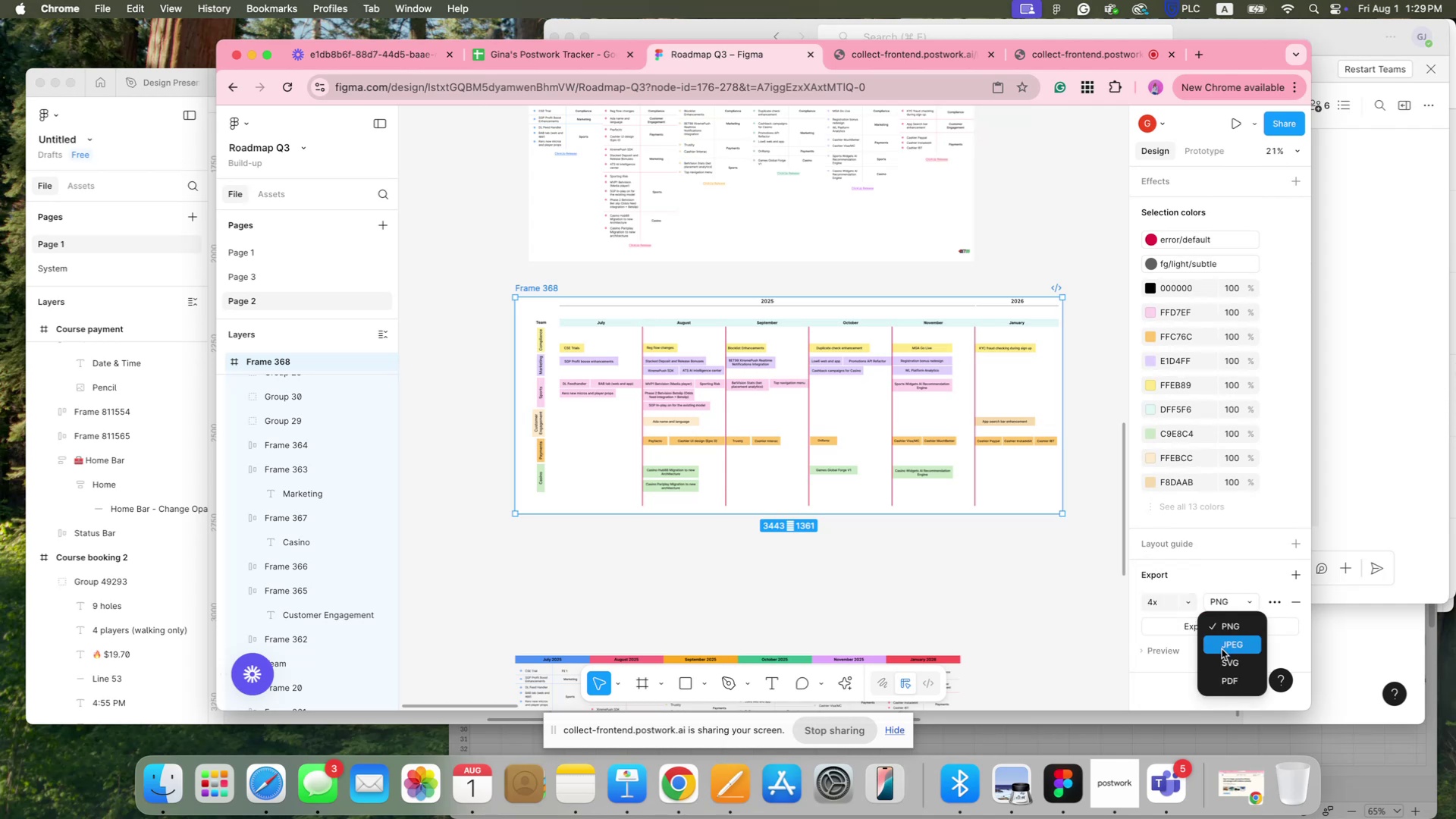 
left_click([1222, 651])
 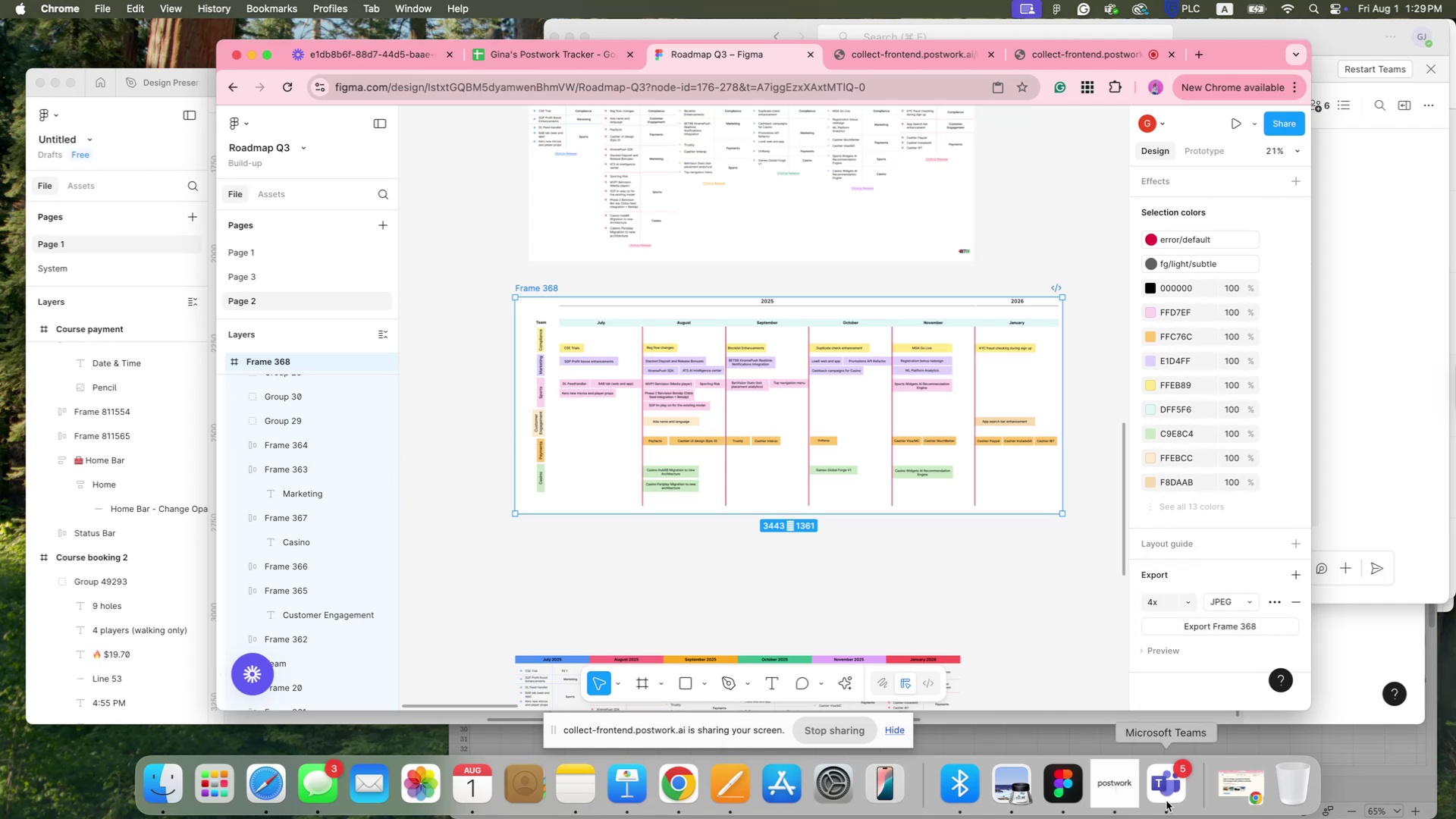 